 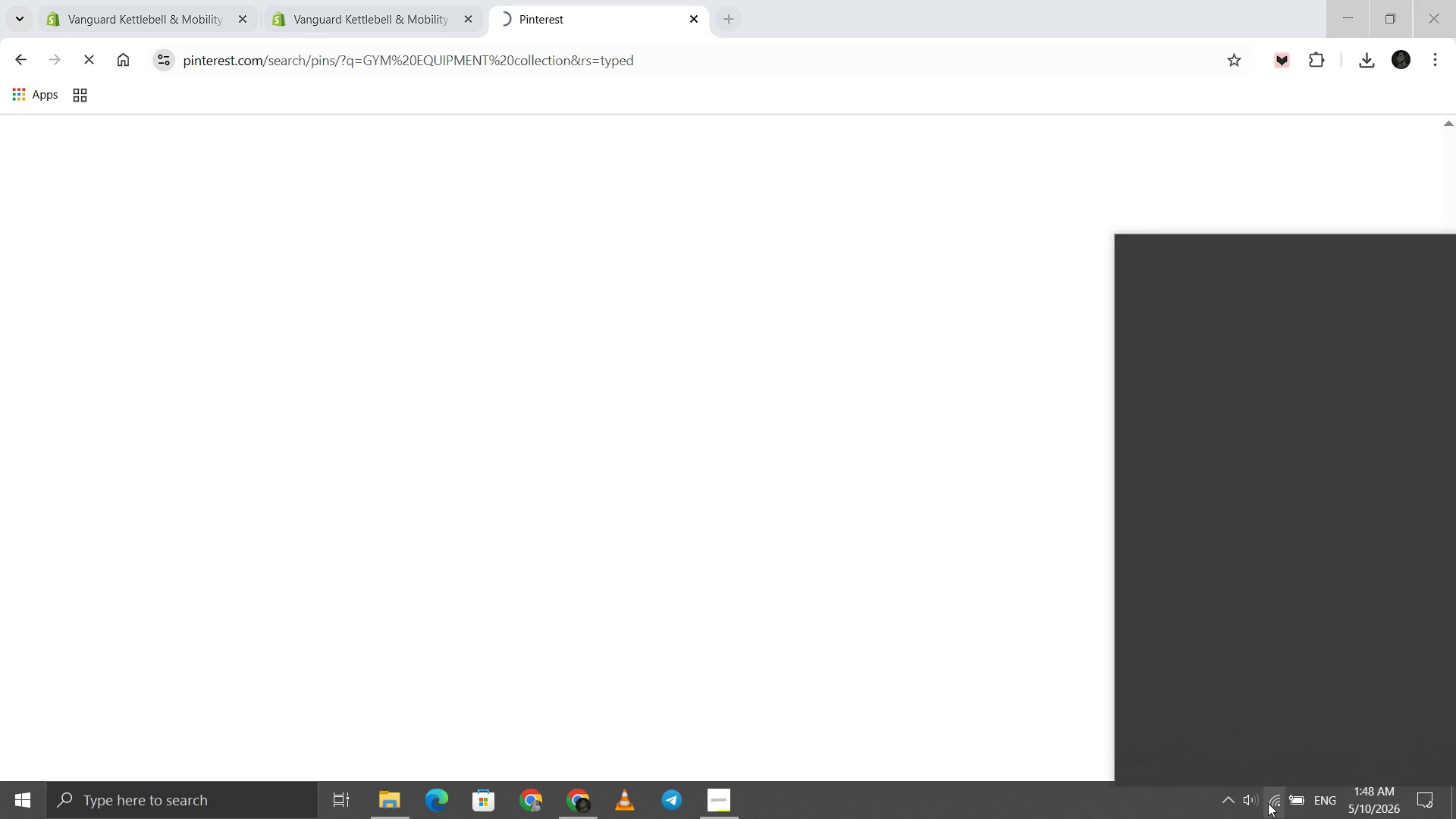 
left_click([1254, 416])
 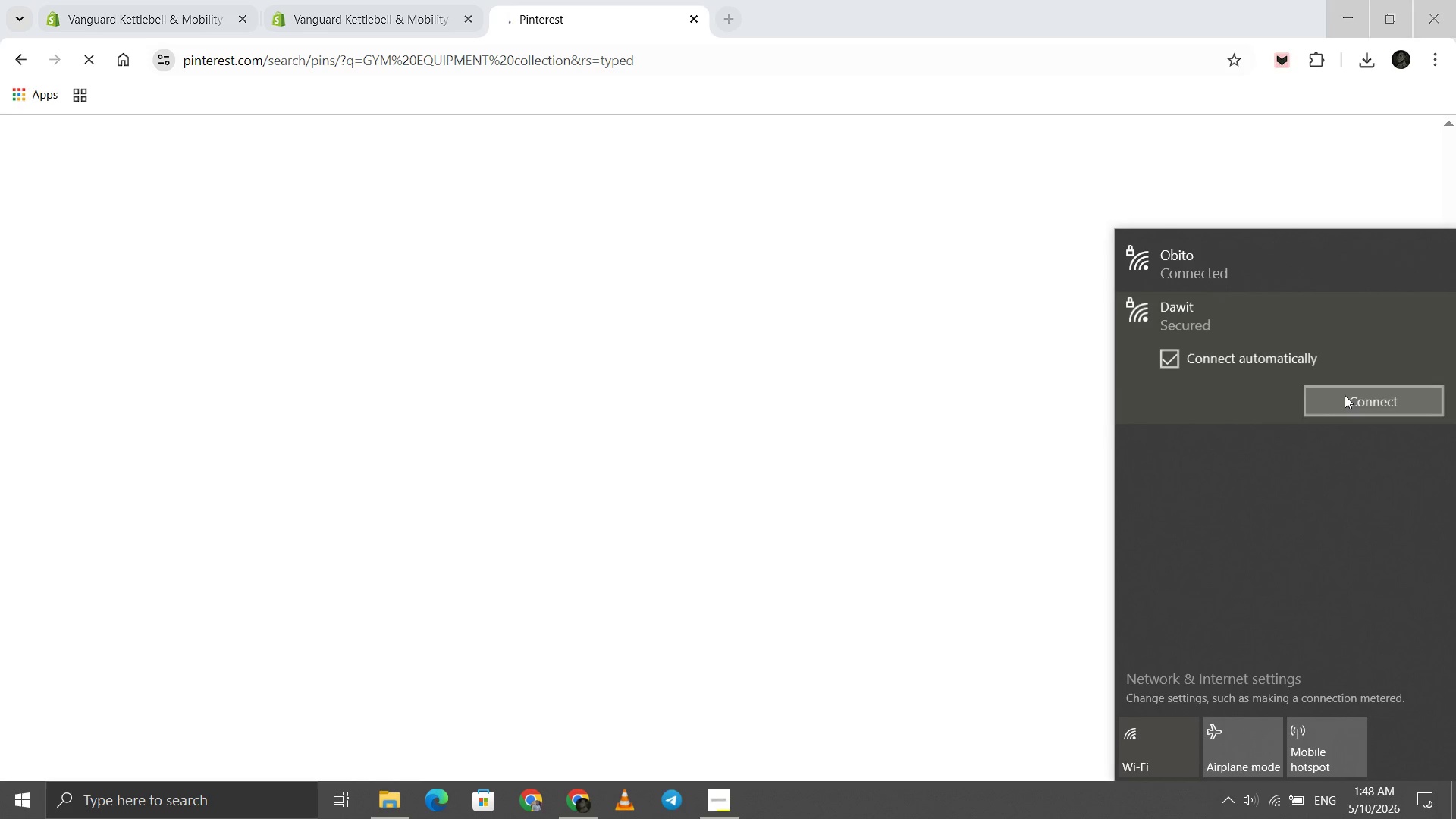 
left_click([1345, 395])
 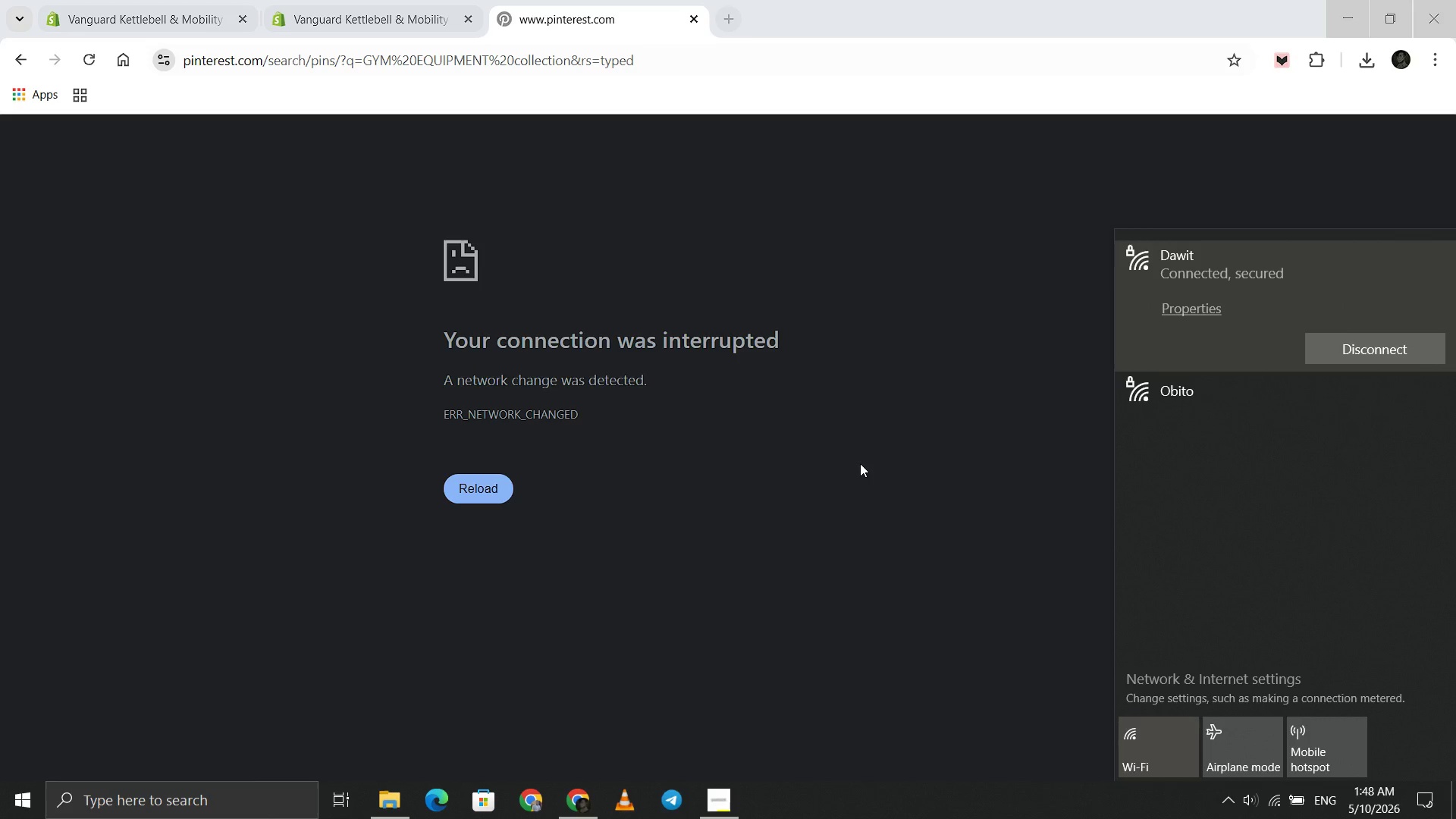 
wait(7.36)
 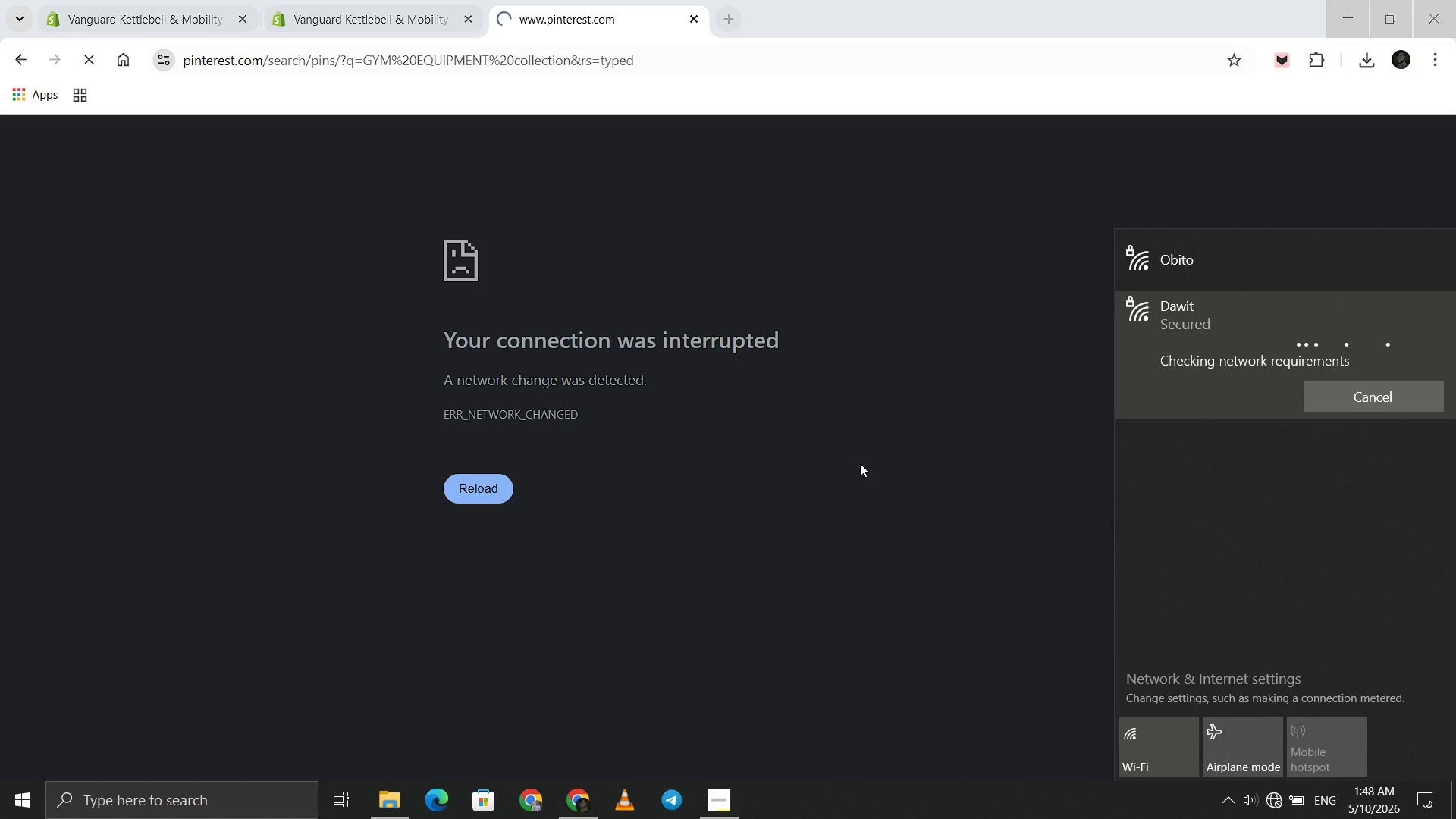 
left_click([1351, 415])
 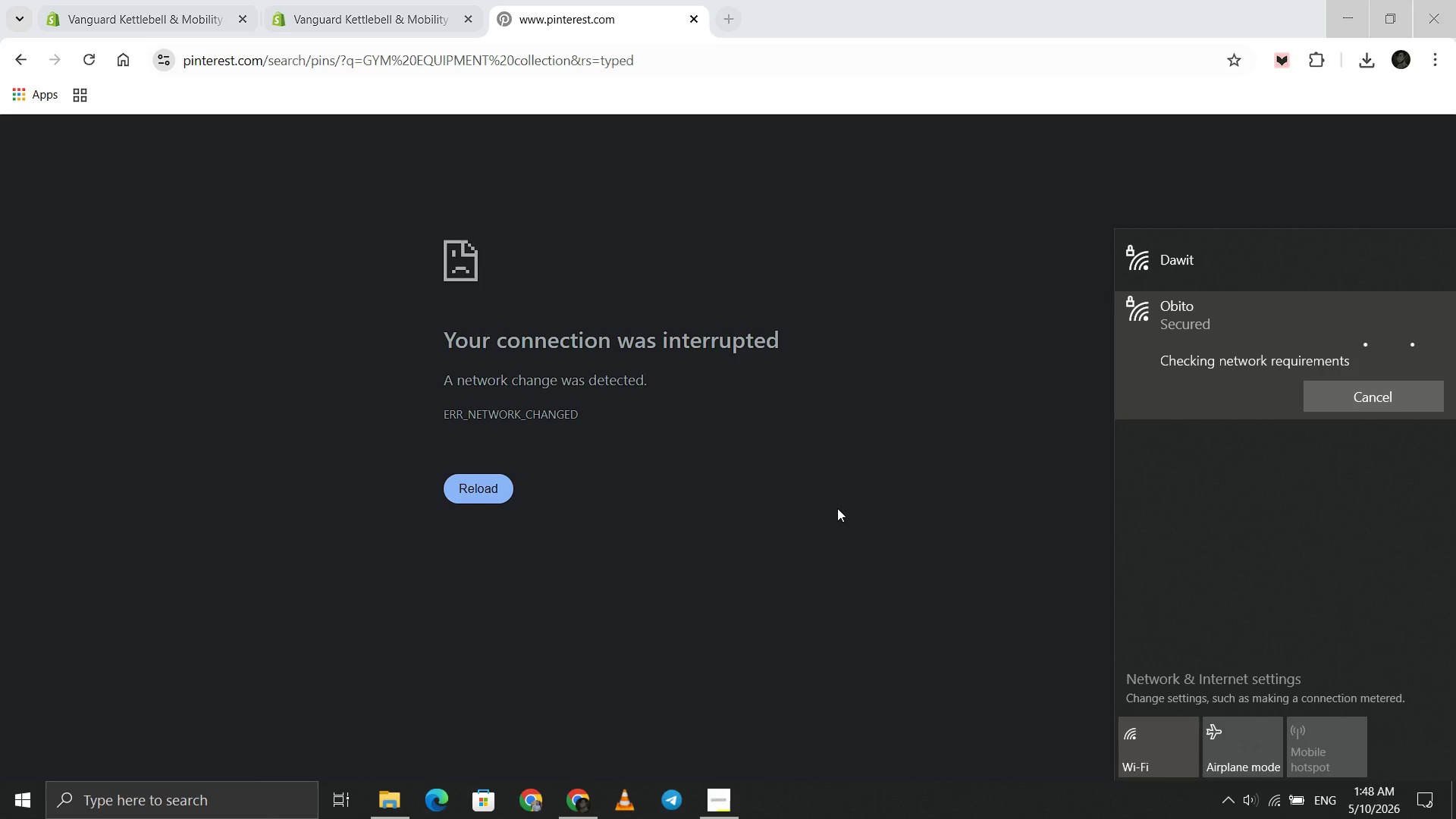 
left_click([837, 508])
 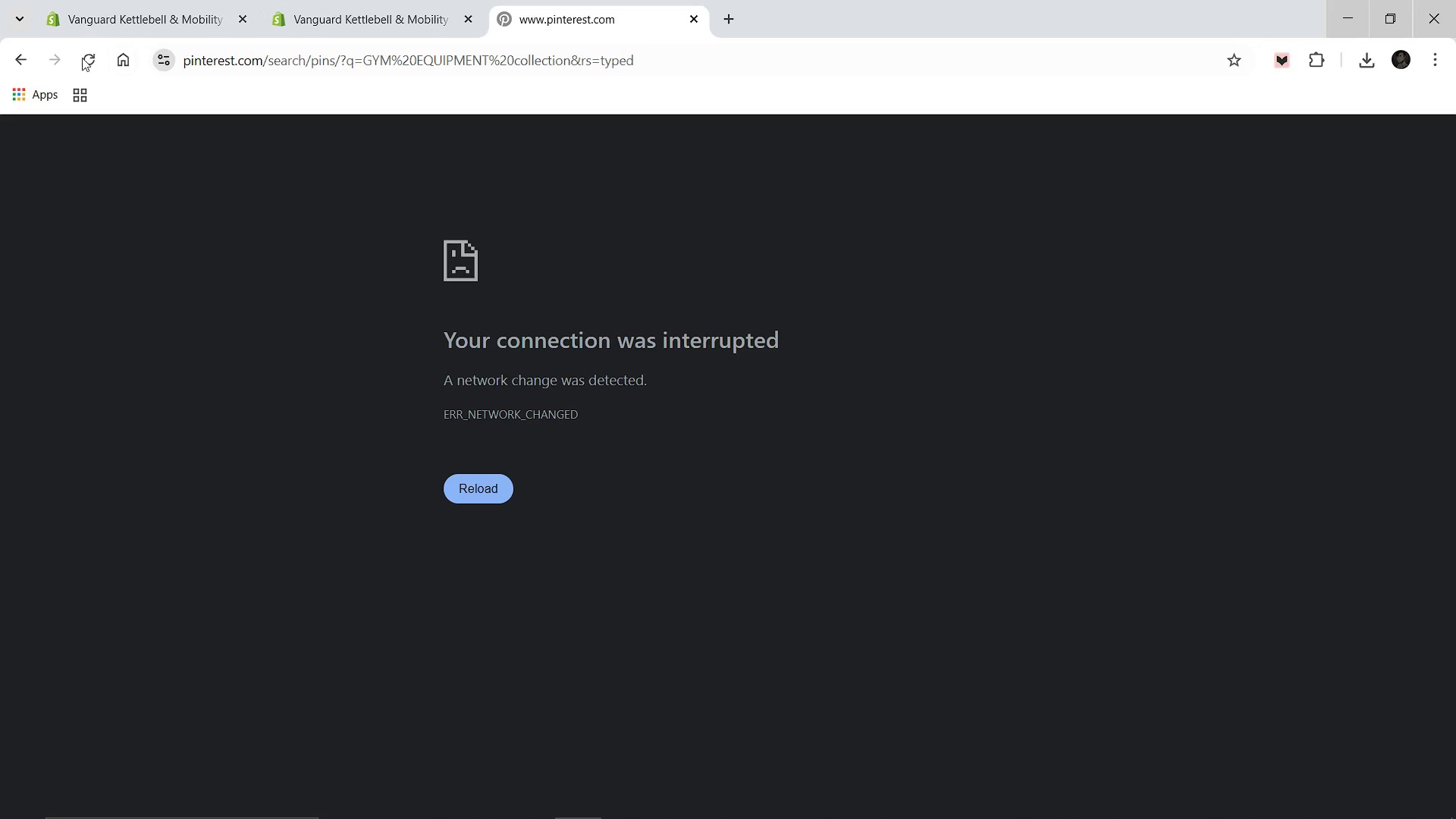 
left_click([82, 58])
 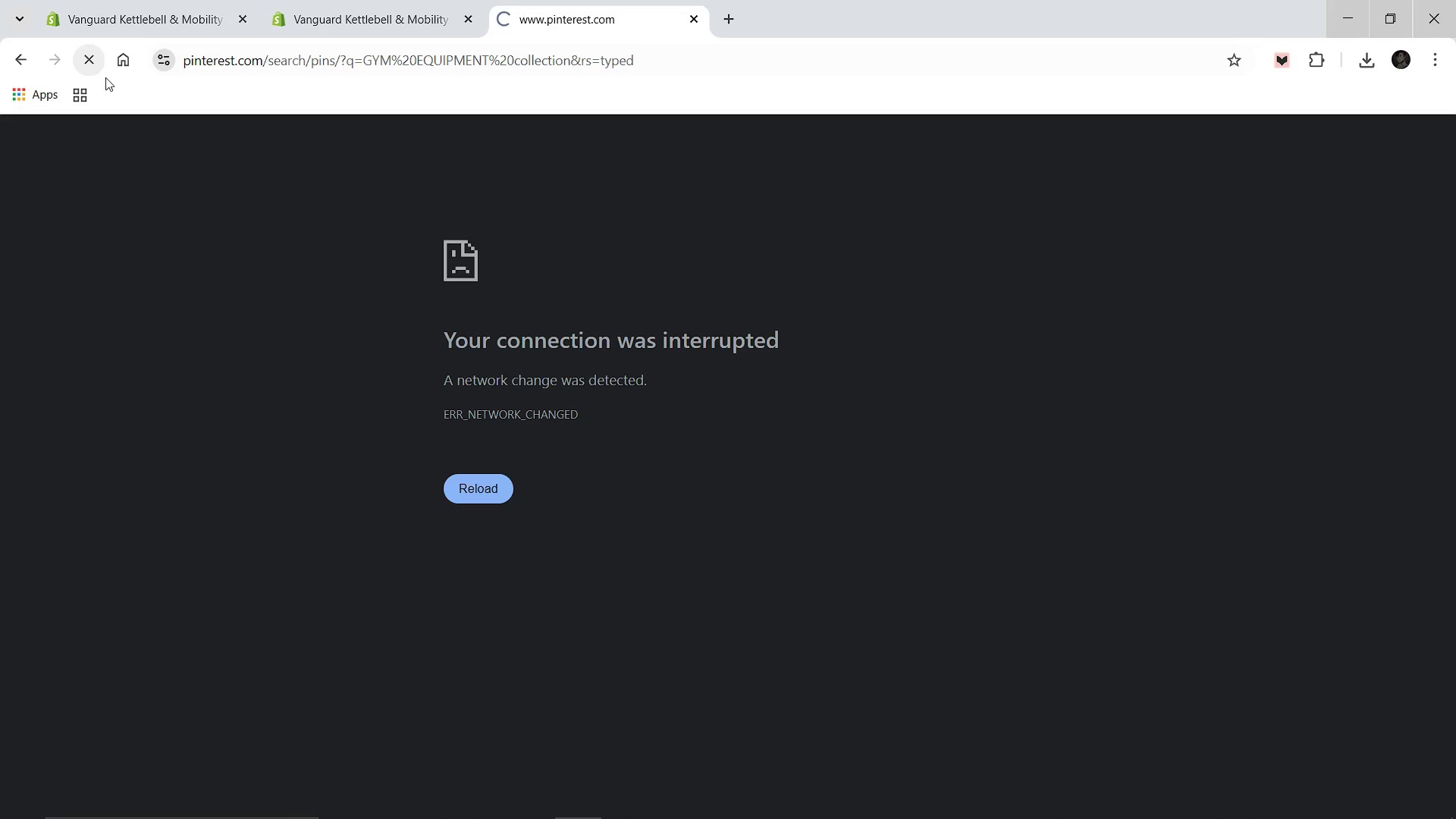 
mouse_move([127, 99])
 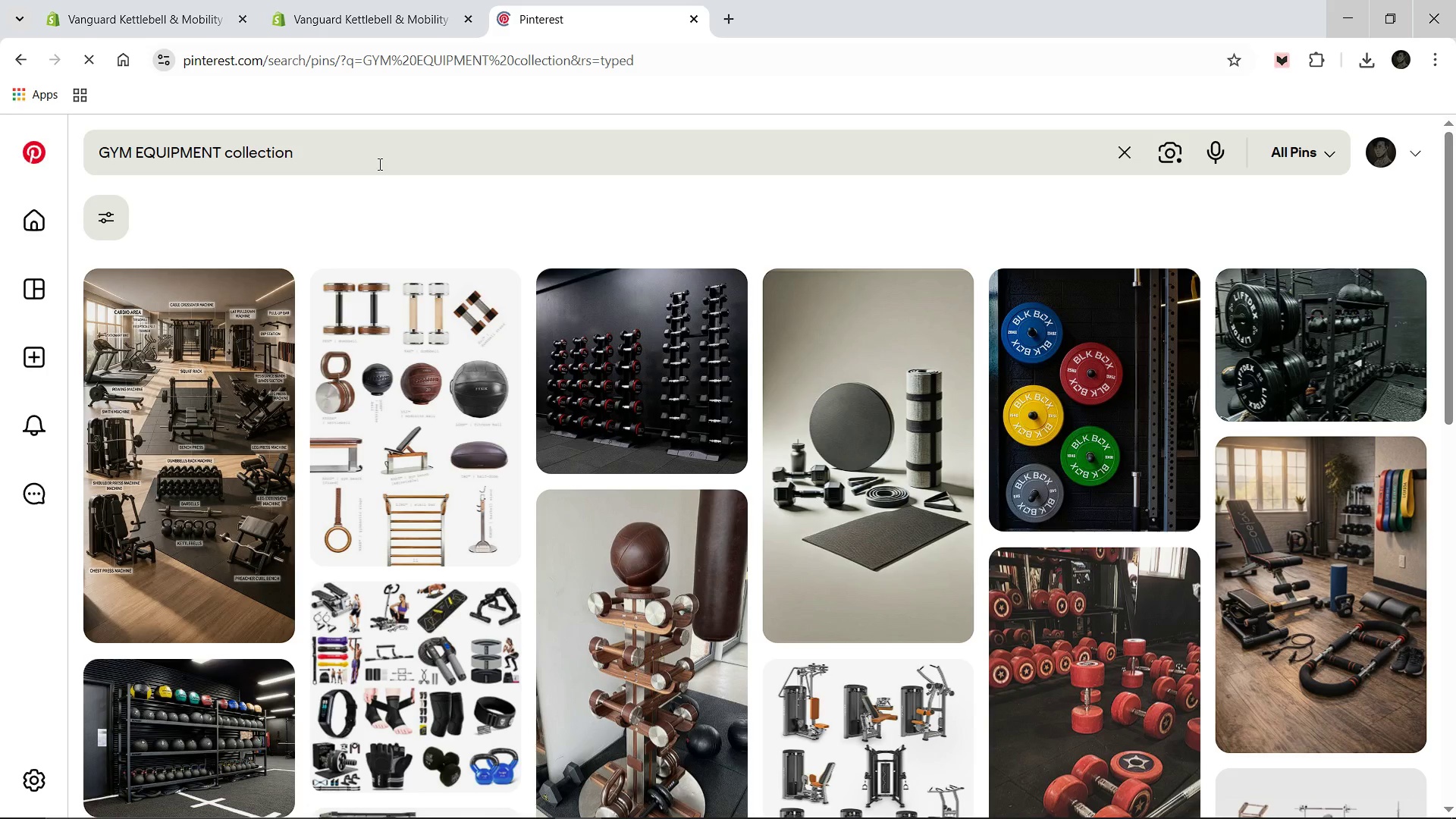 
left_click([385, 161])
 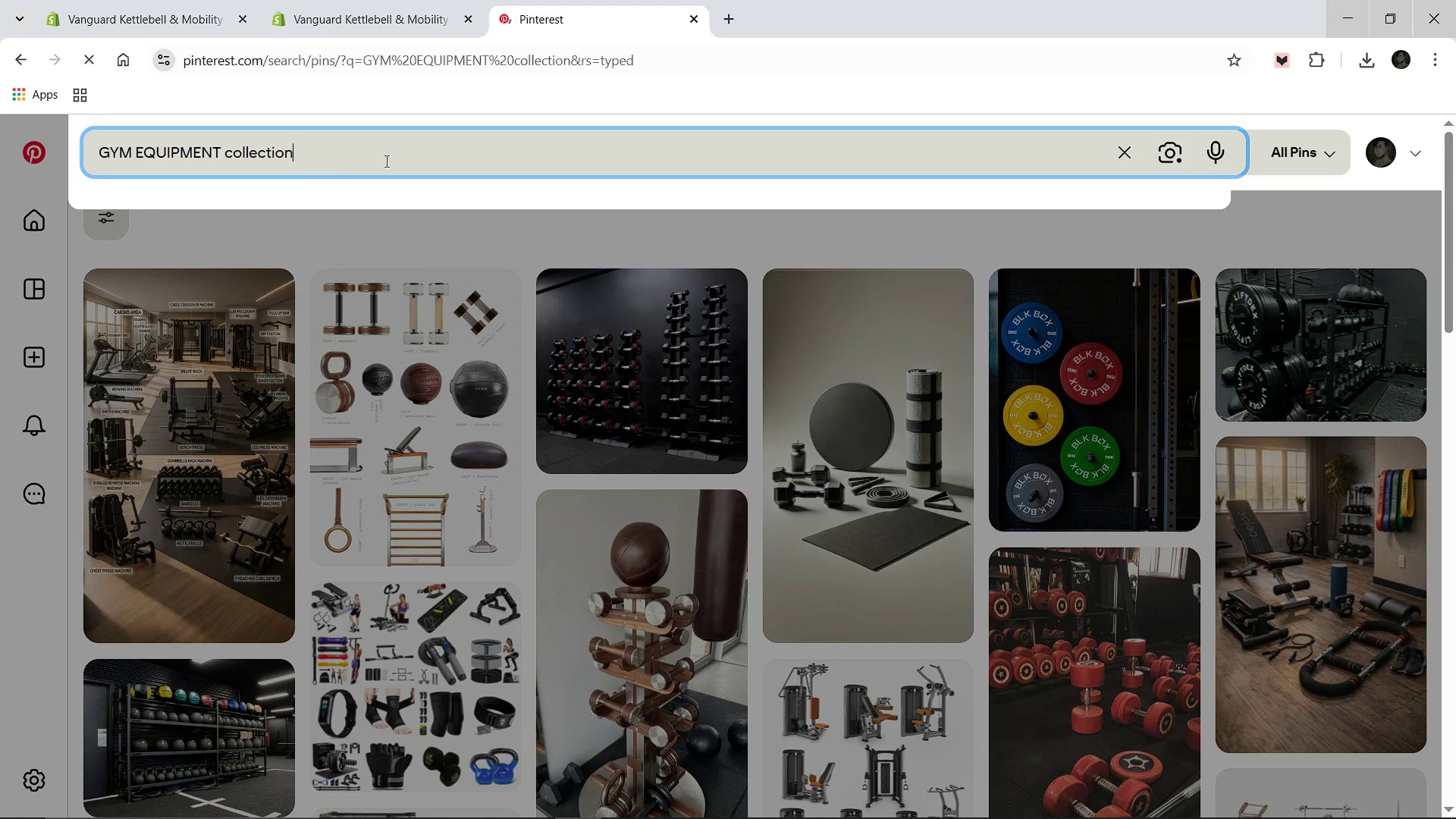 
type( gey backgo)
key(Backspace)
type(round )
 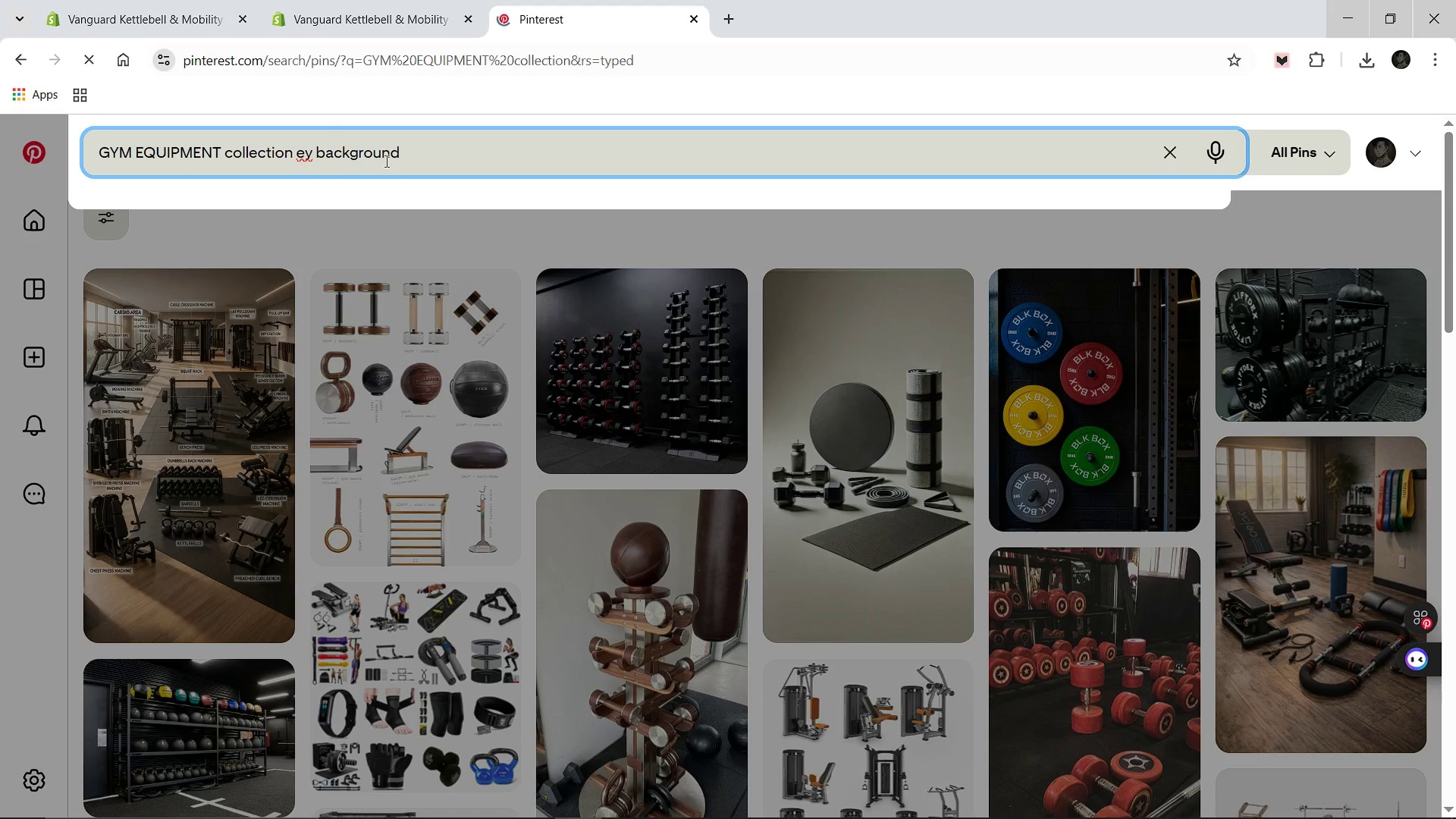 
key(Enter)
 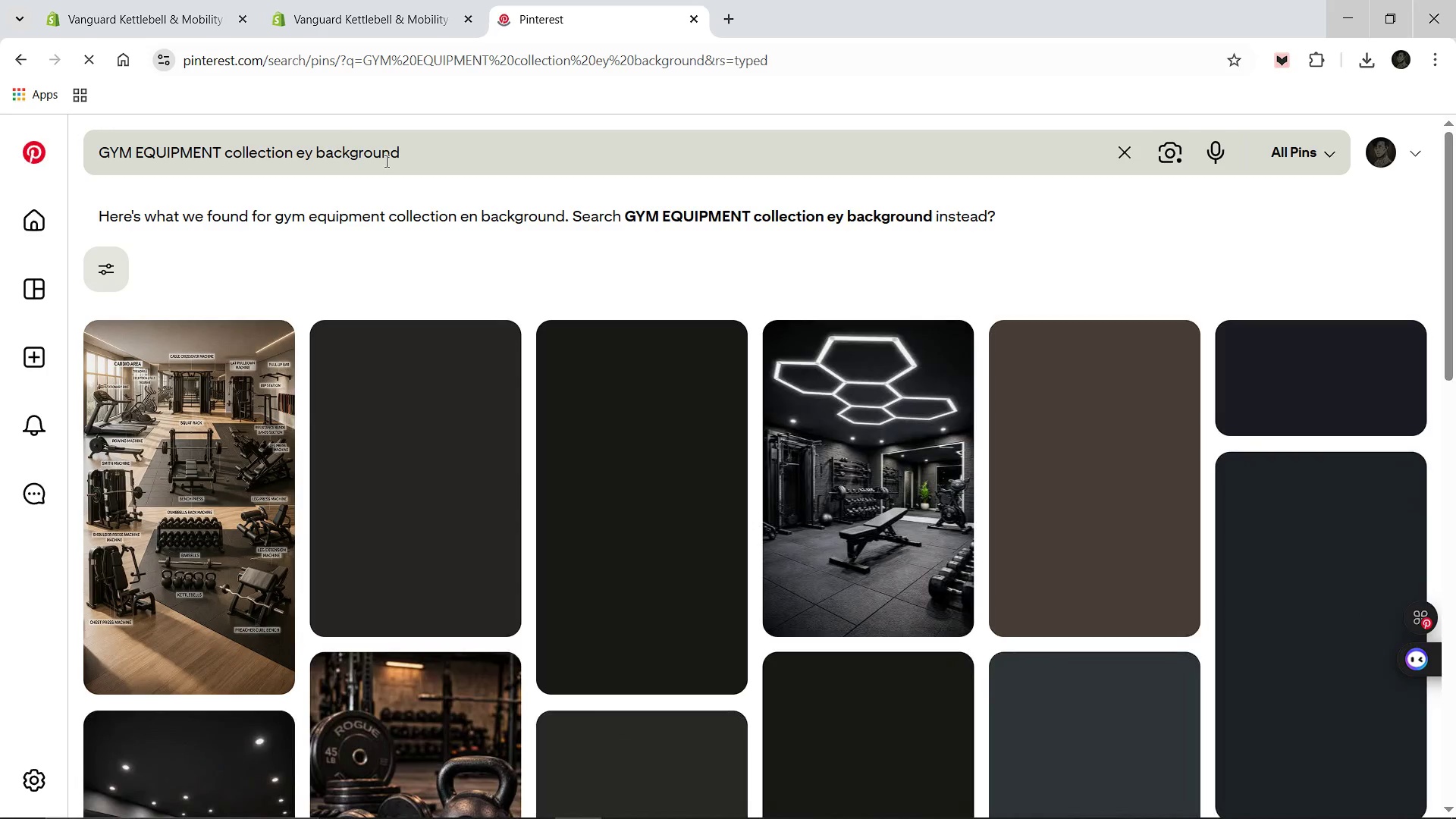 
wait(11.39)
 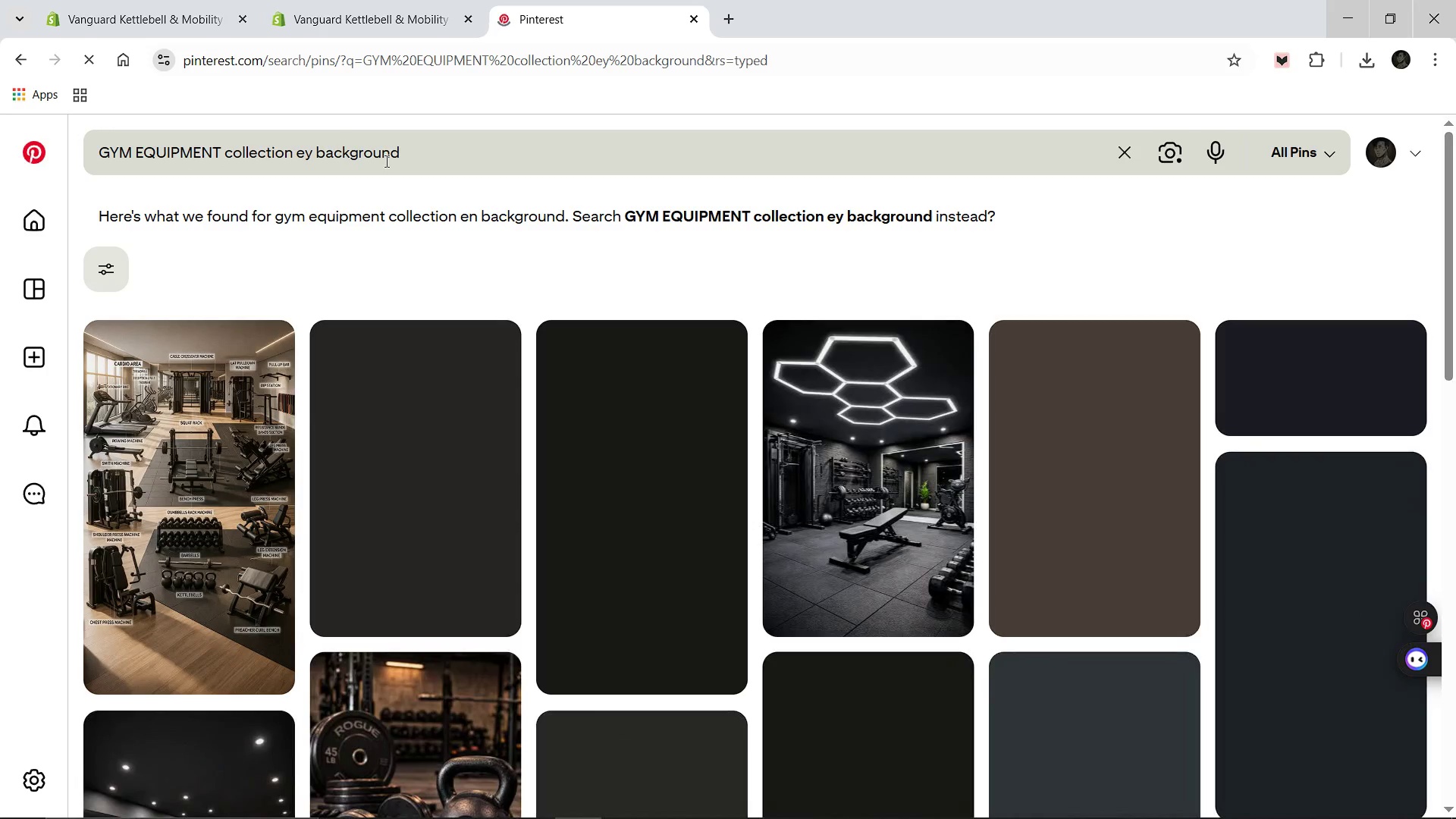 
left_click([821, 464])
 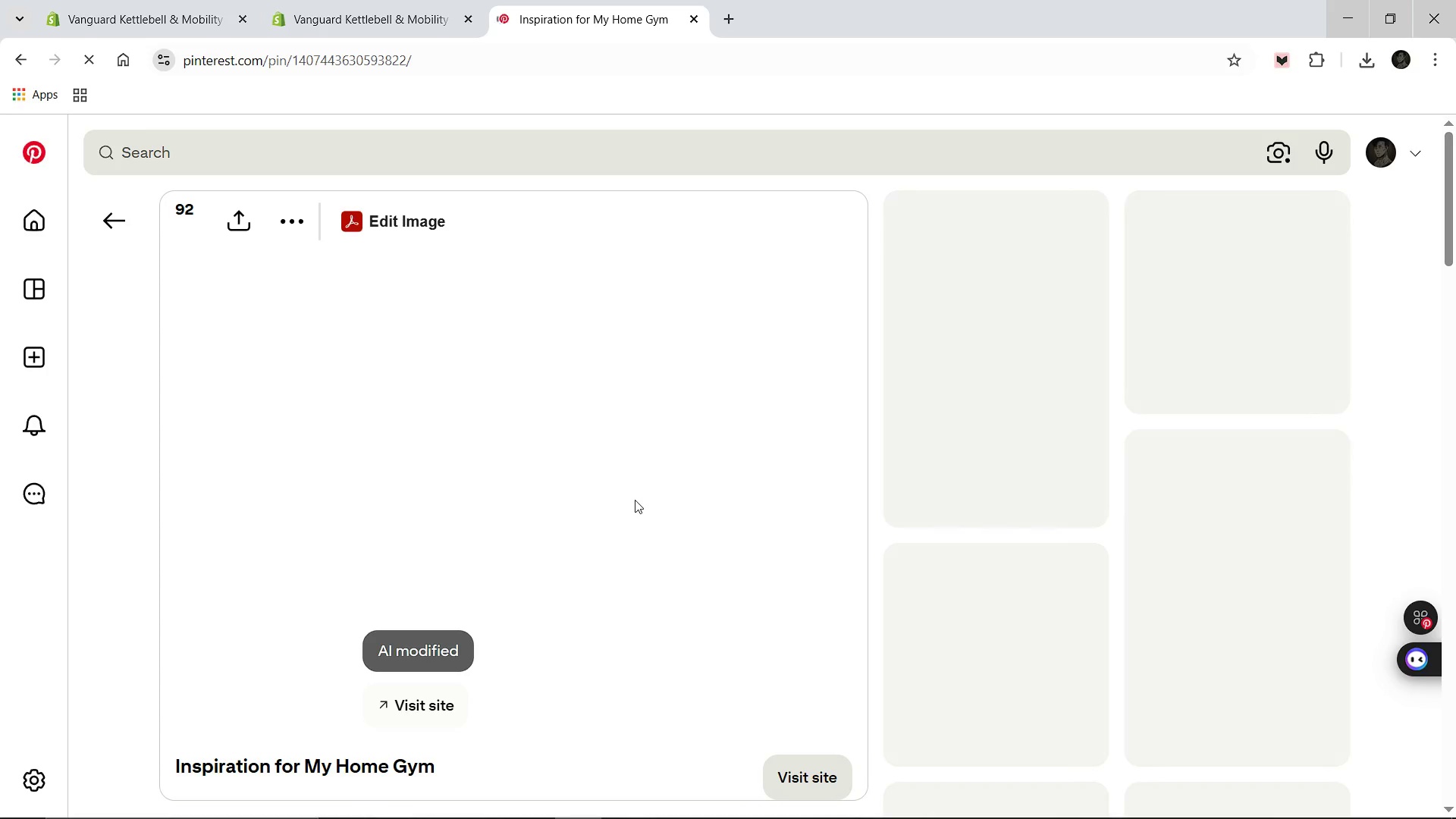 
wait(18.59)
 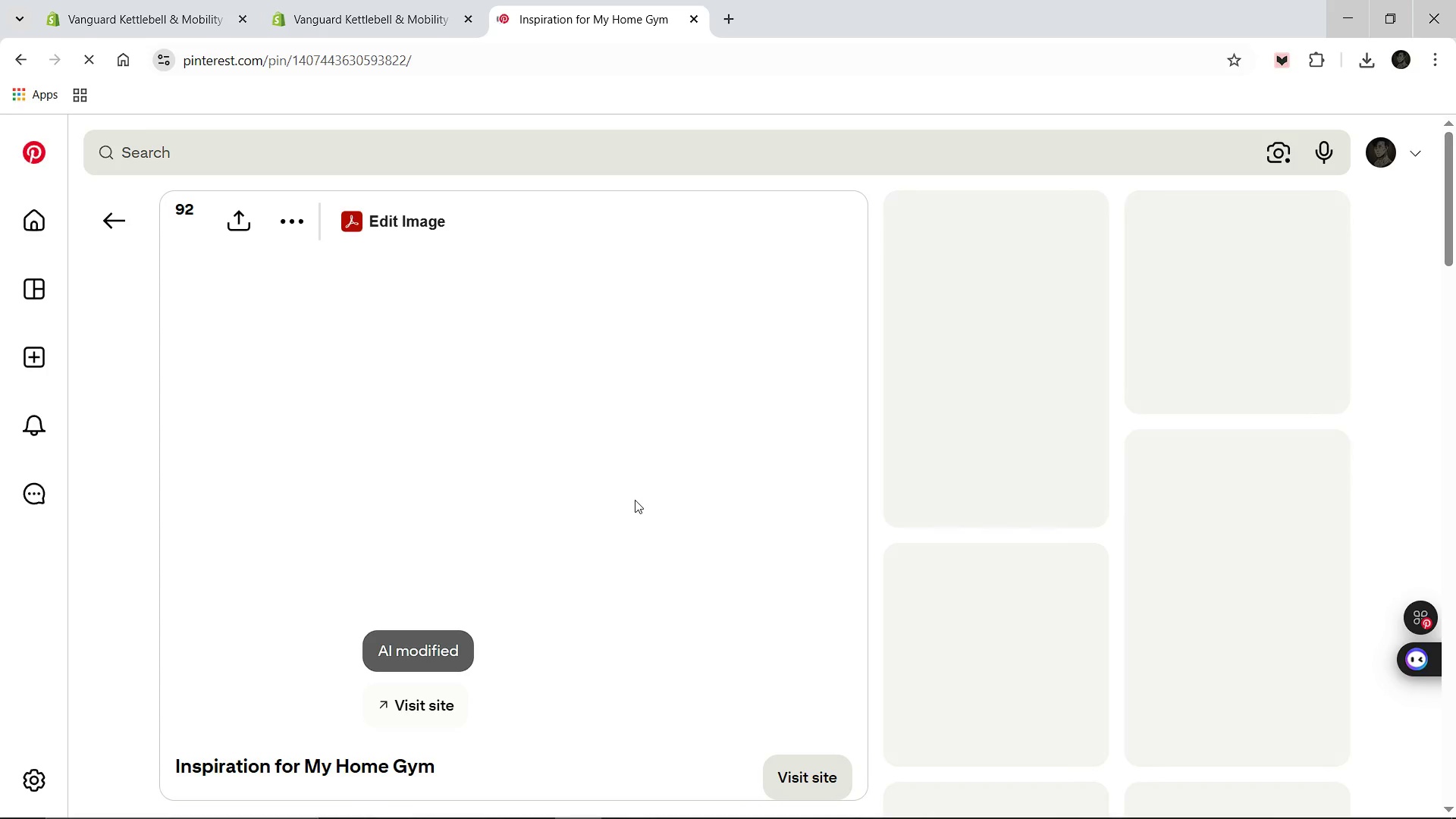 
left_click([1282, 793])
 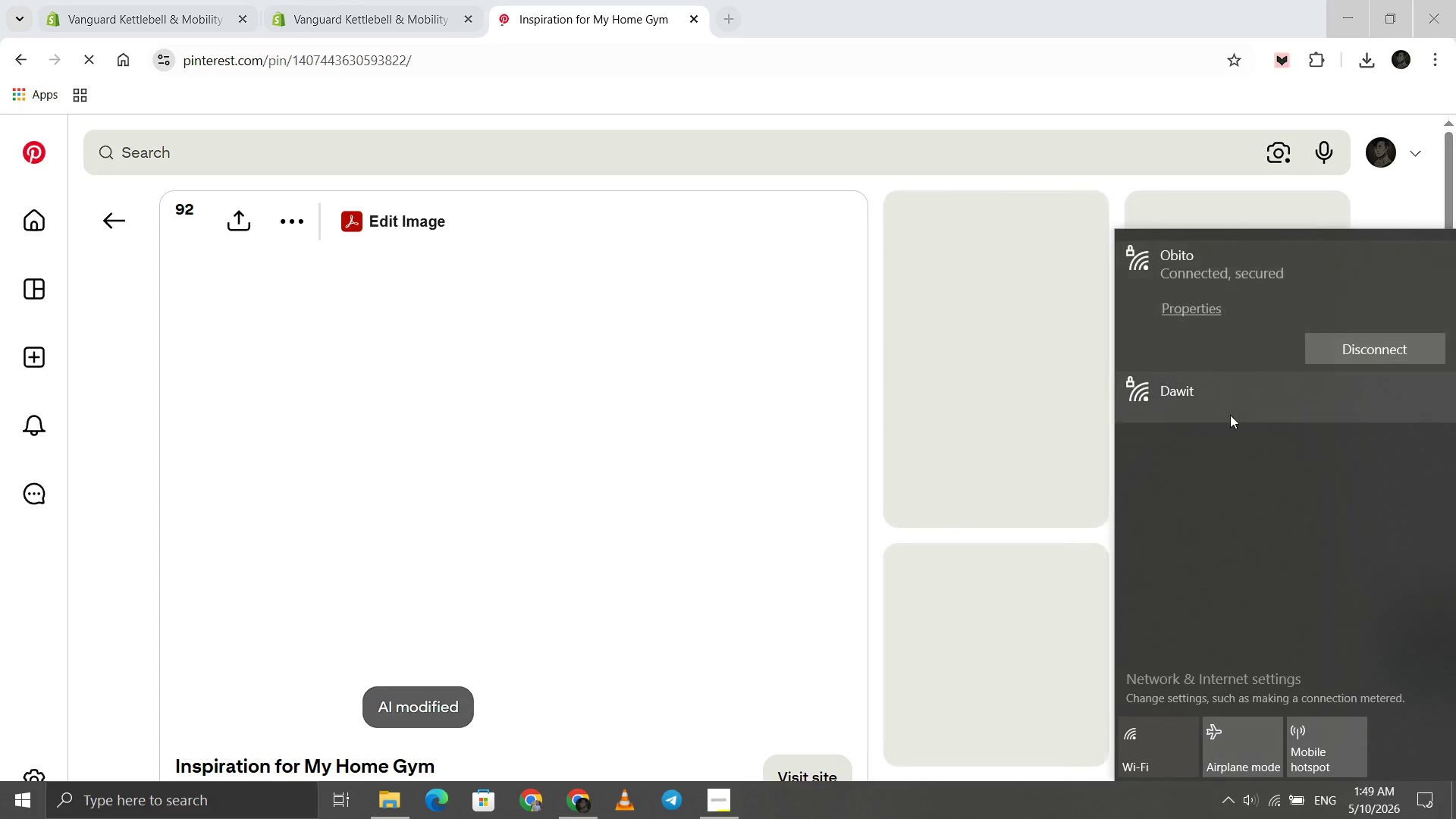 
left_click([1230, 416])
 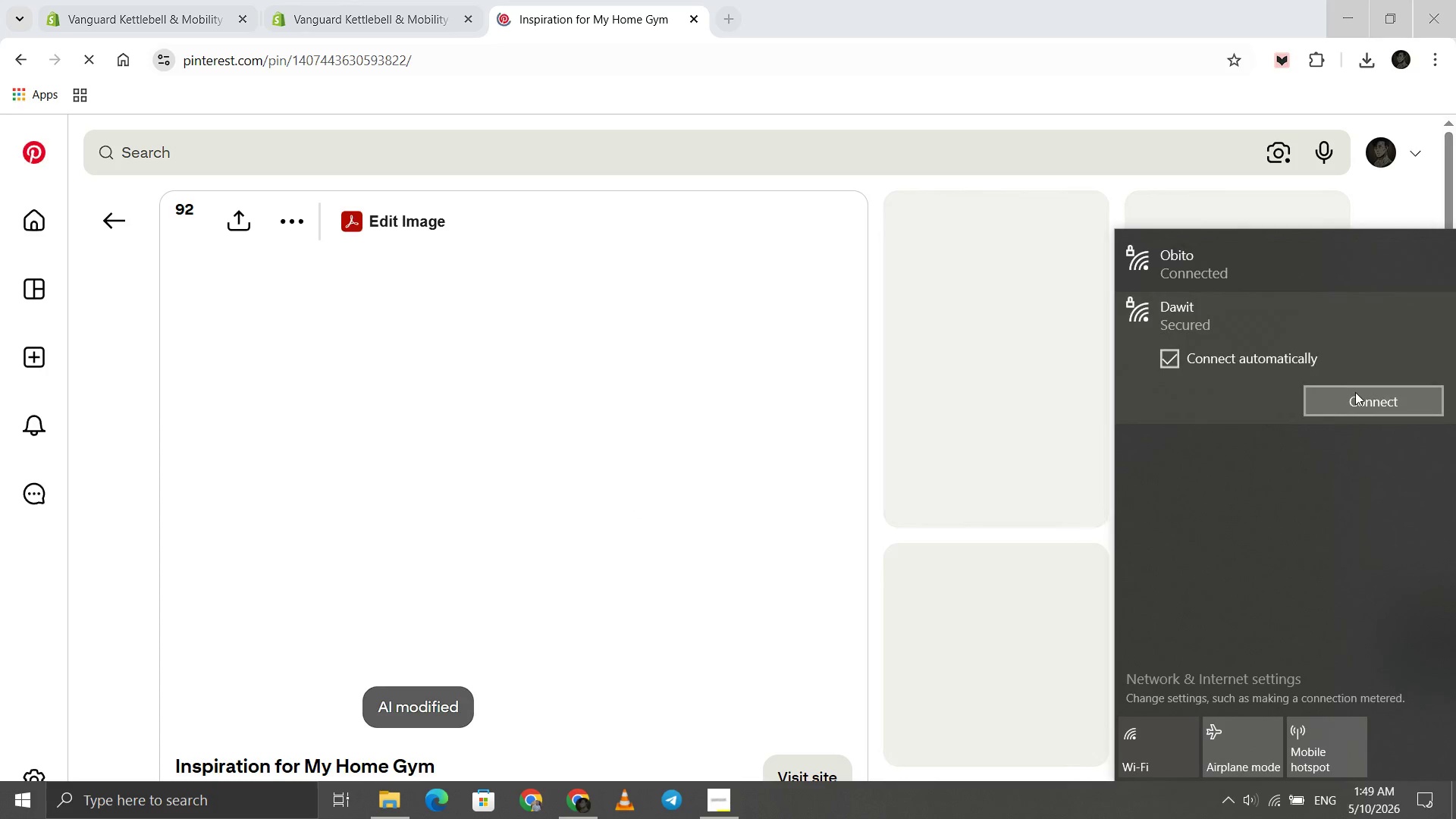 
left_click([1355, 392])
 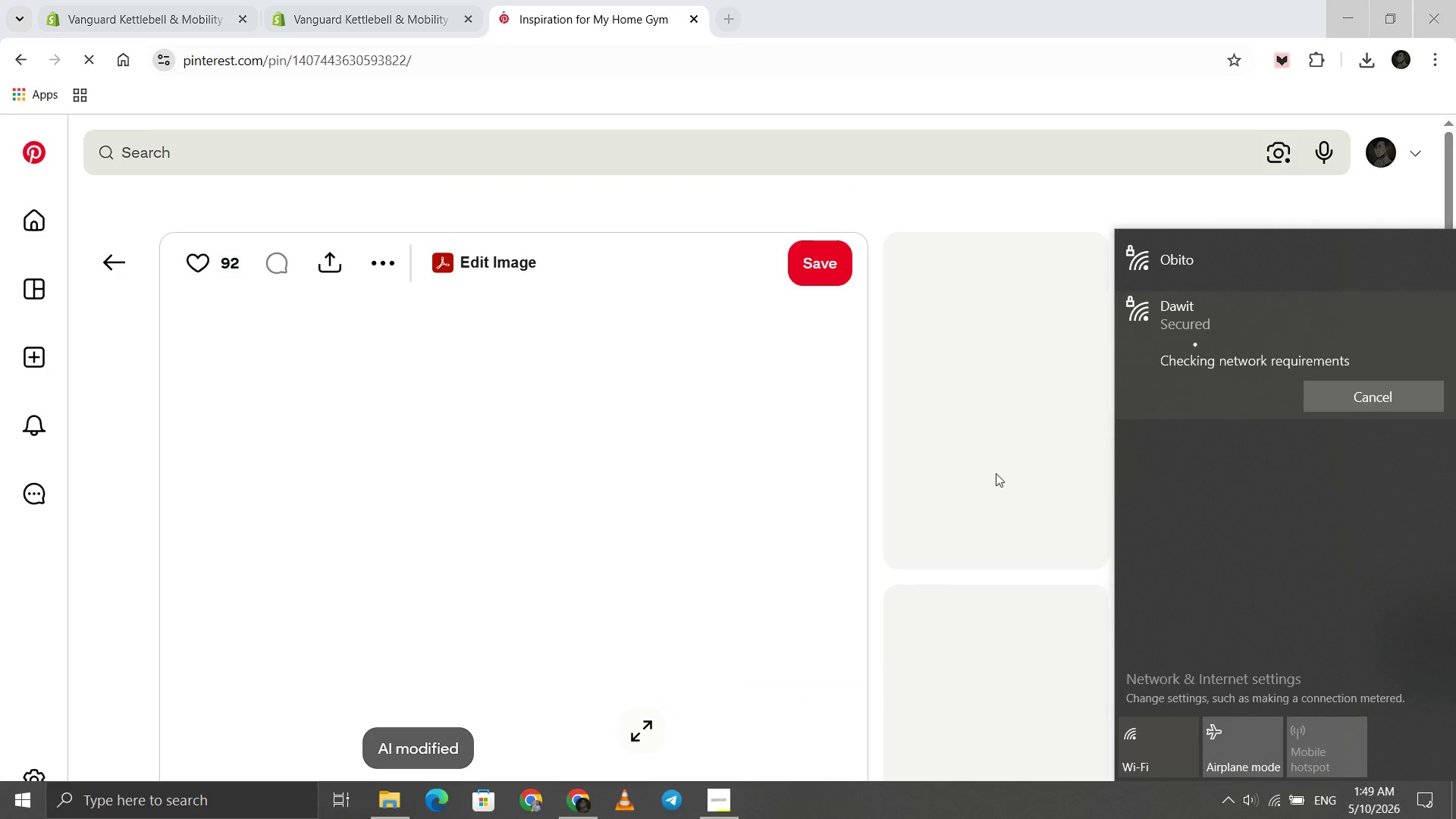 
wait(5.77)
 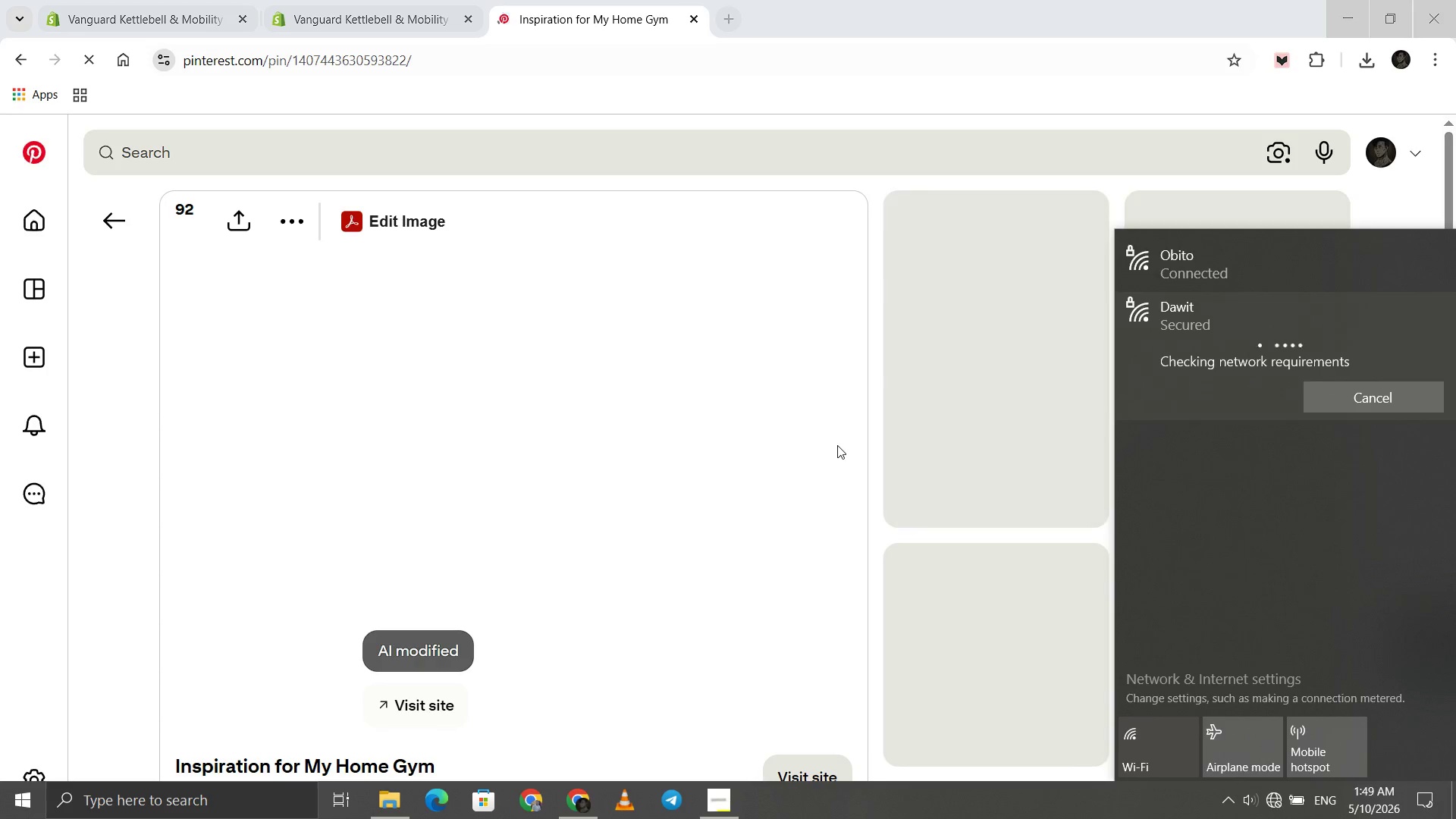 
left_click([1012, 479])
 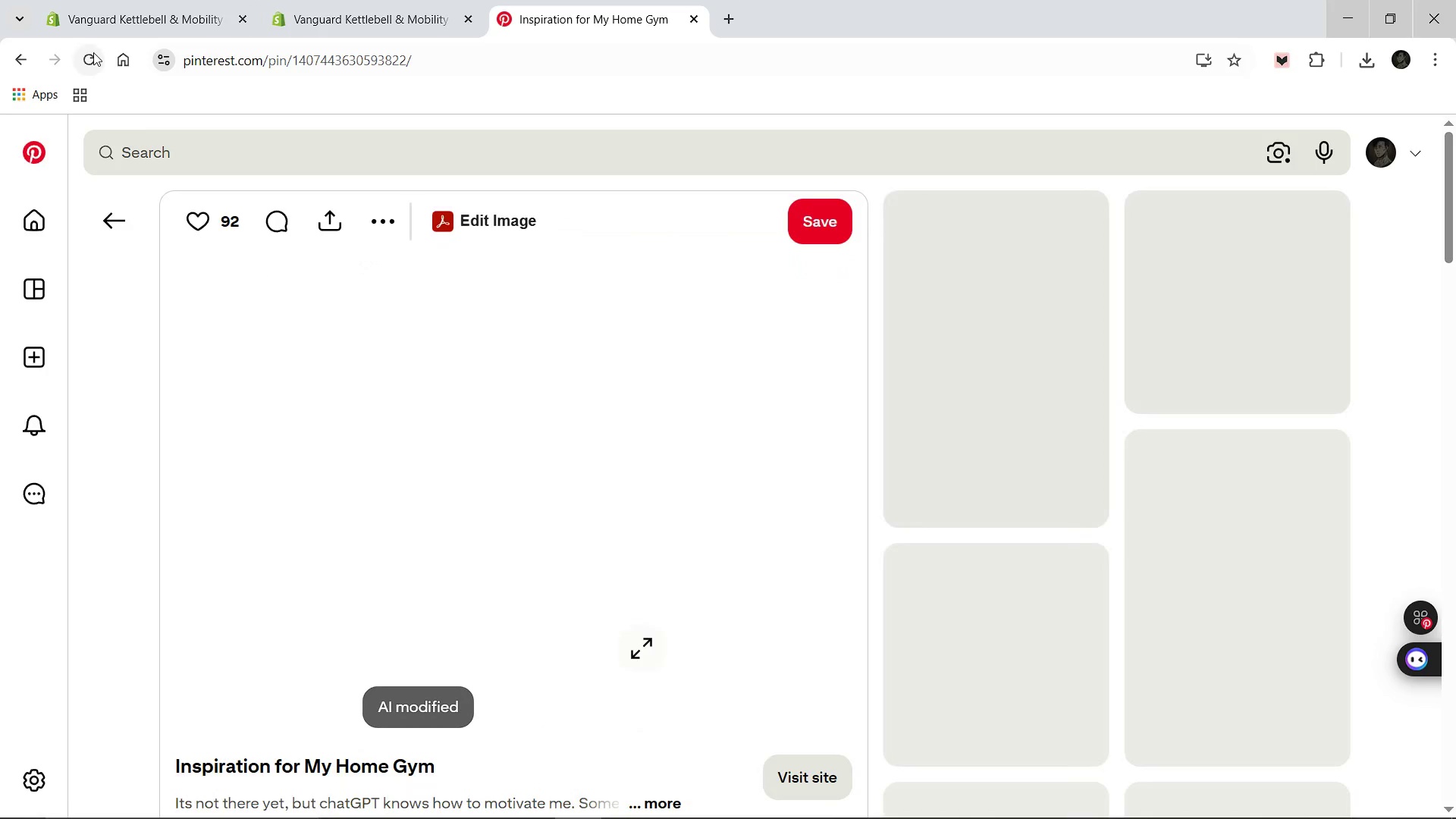 
left_click([93, 52])
 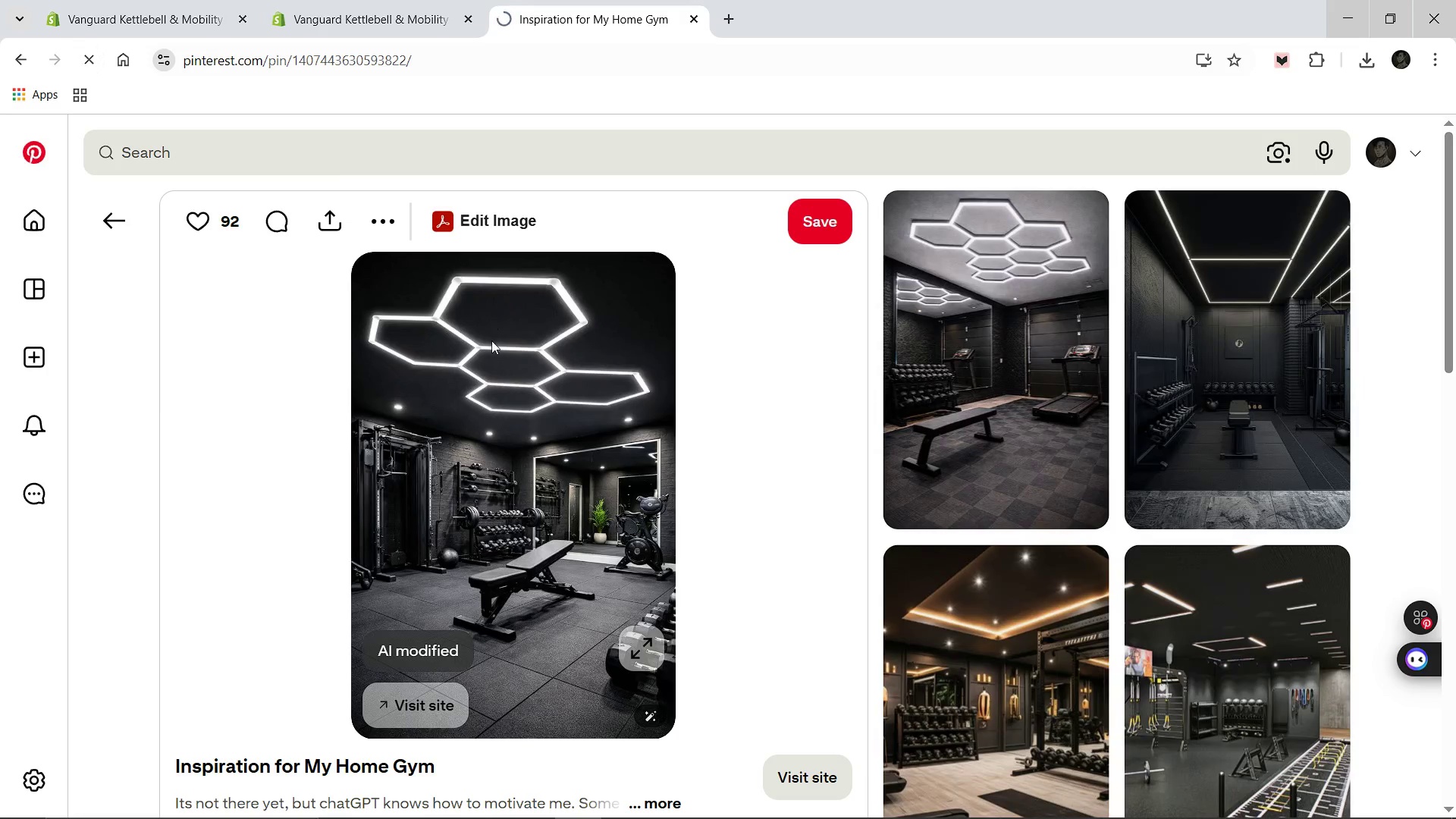 
left_click([488, 360])
 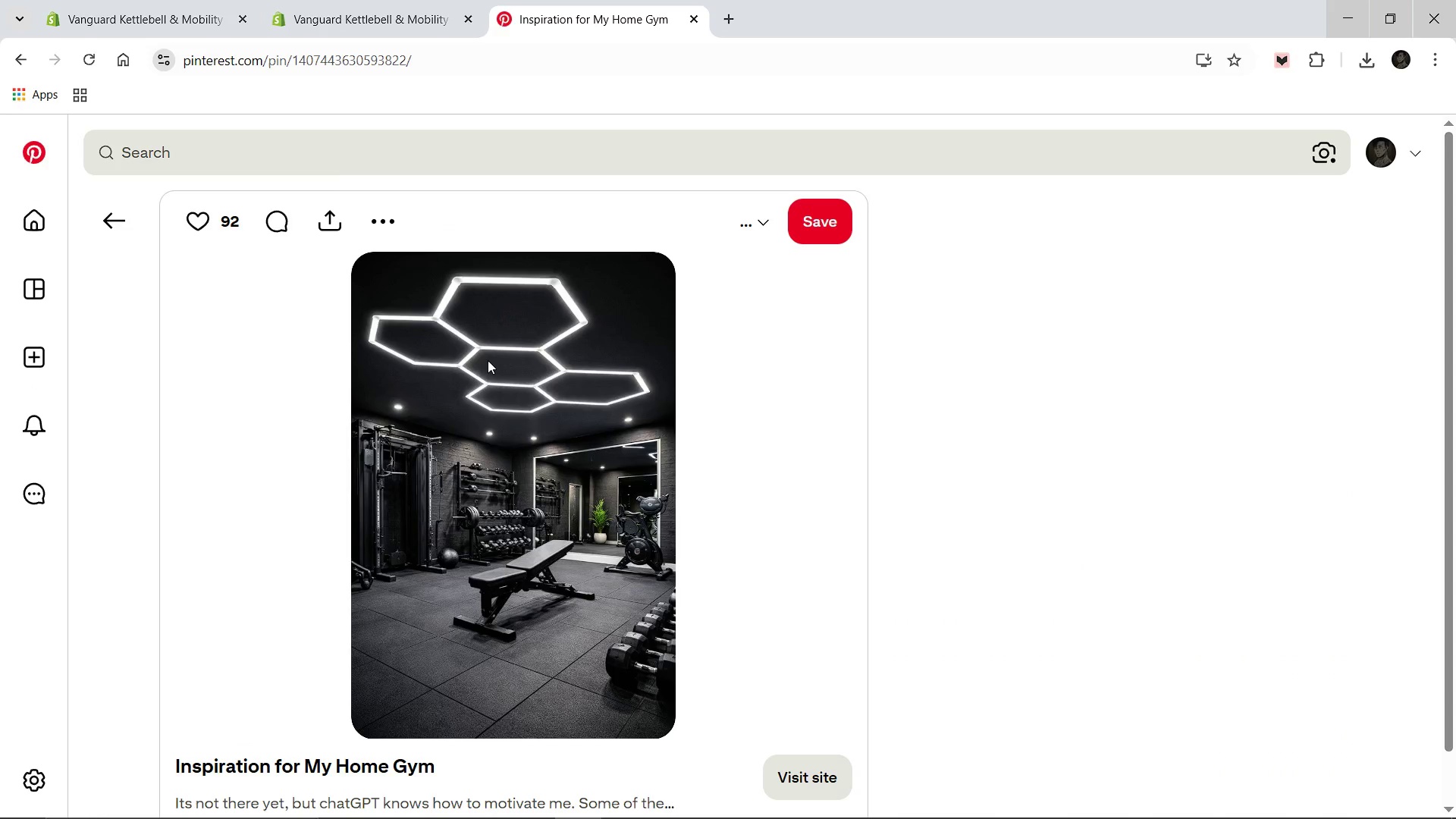 
right_click([488, 360])
 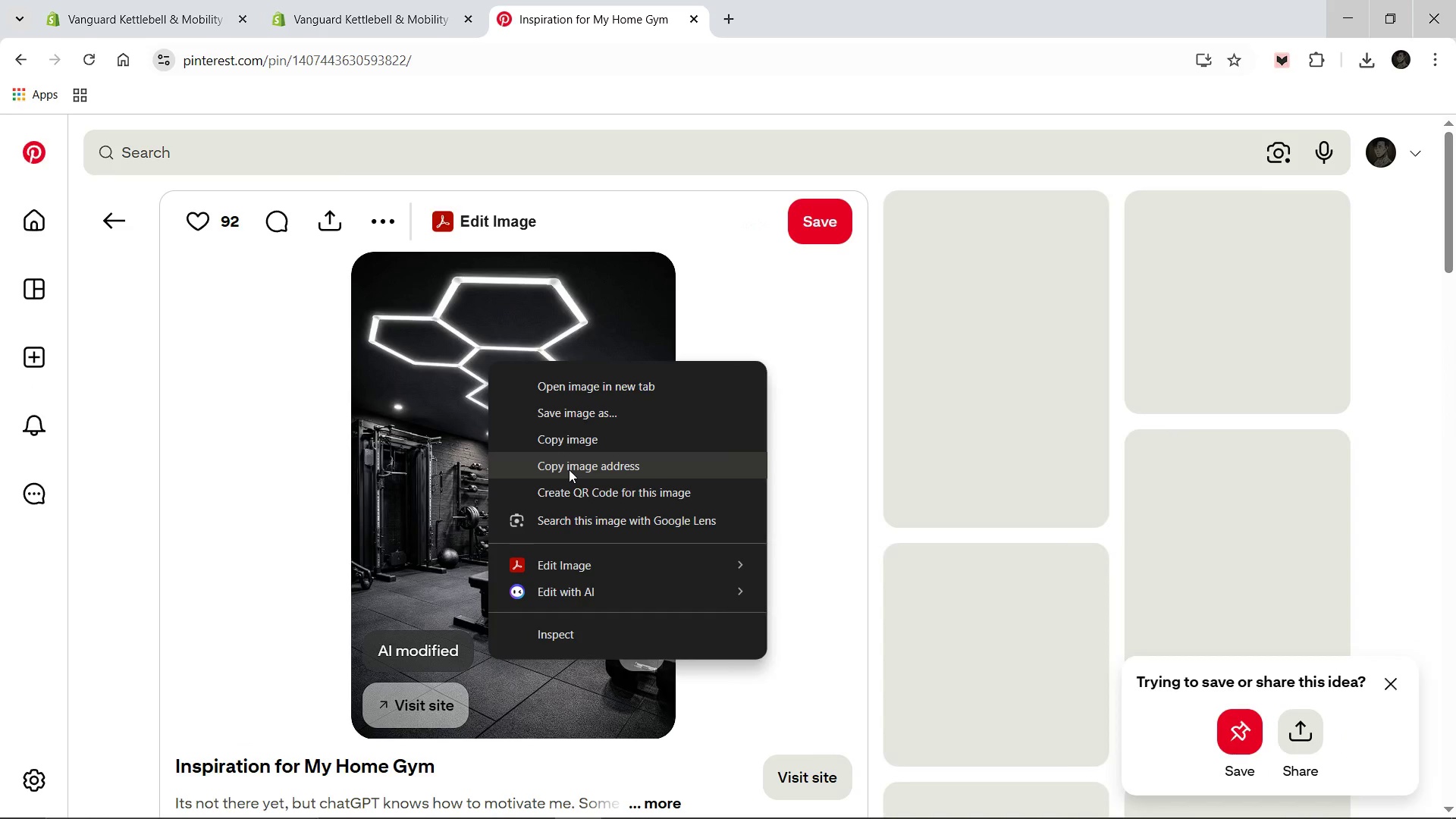 
left_click([611, 408])
 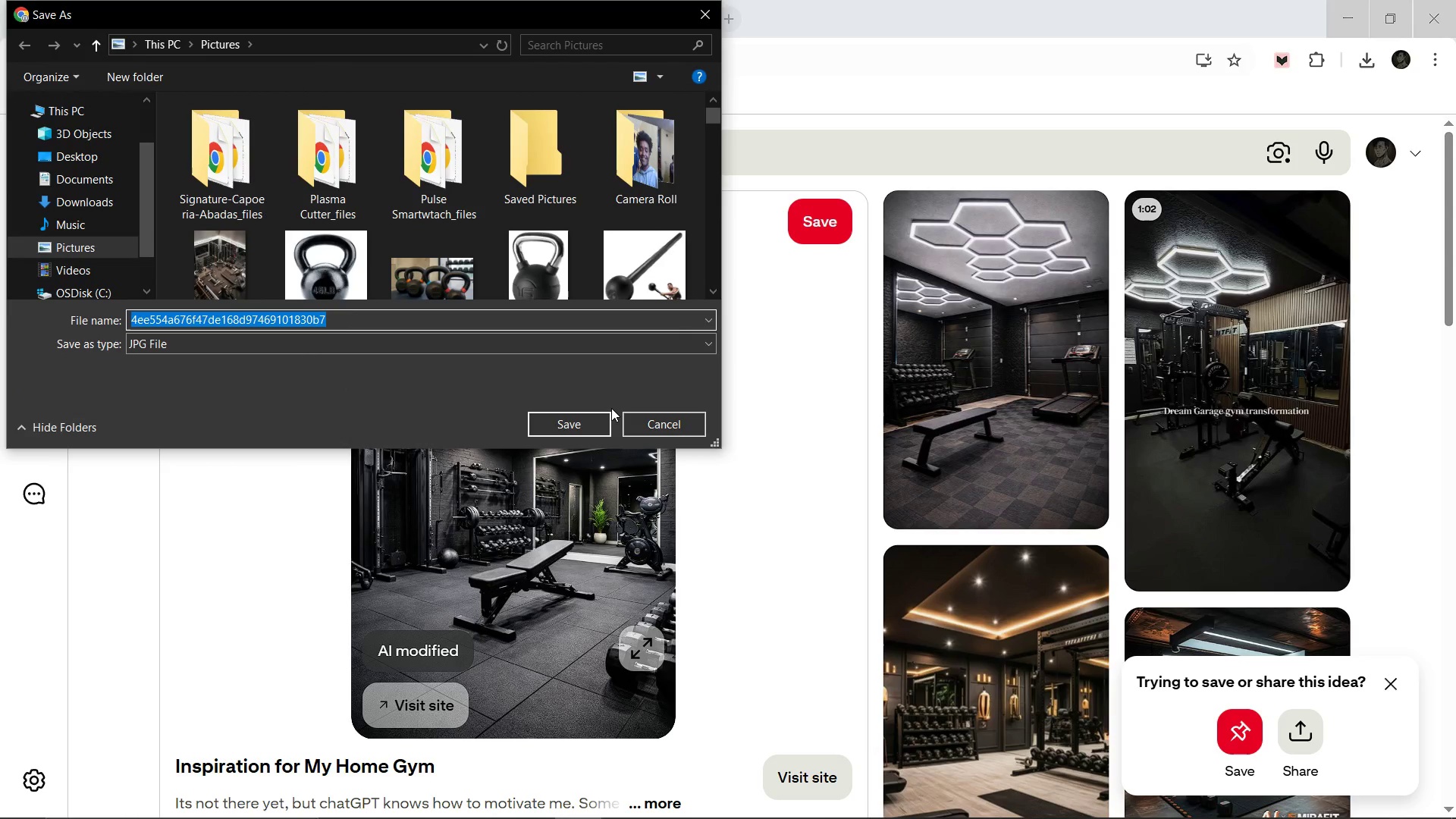 
wait(6.23)
 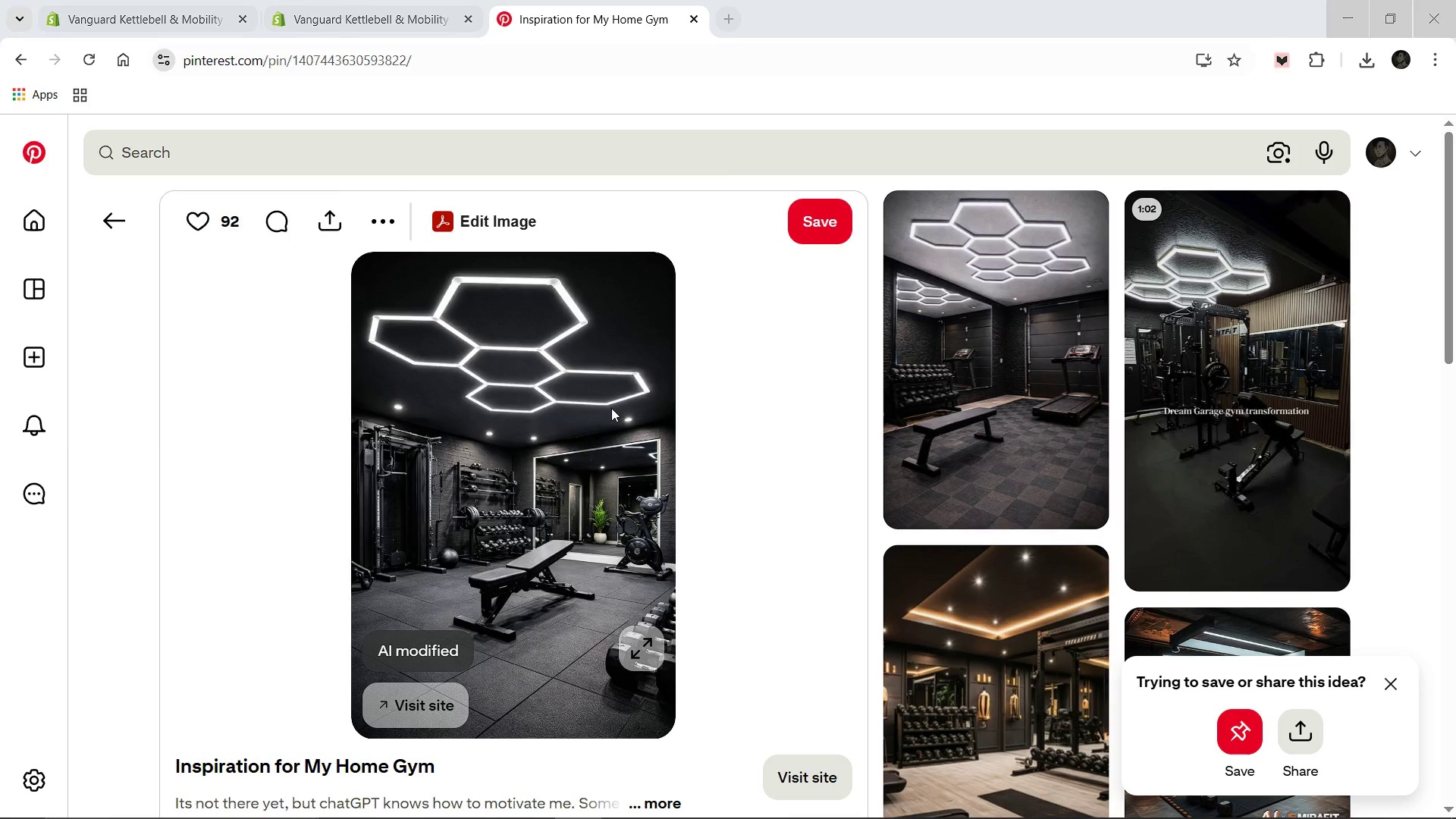 
type(V)
key(Backspace)
type(Box Essent)
key(Backspace)
key(Backspace)
key(Backspace)
key(Backspace)
key(Backspace)
key(Backspace)
key(Backspace)
type(-Essentials)
 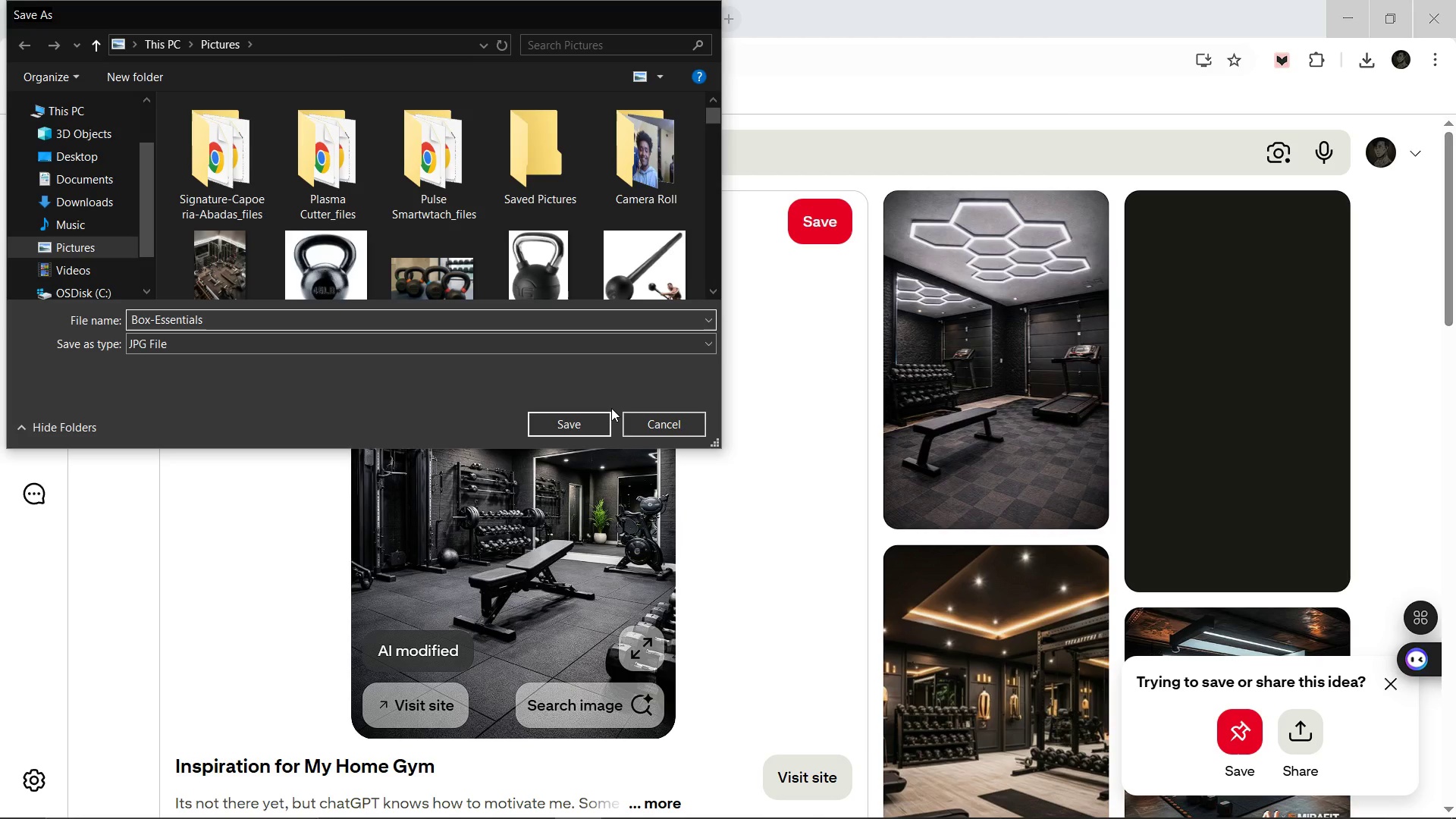 
 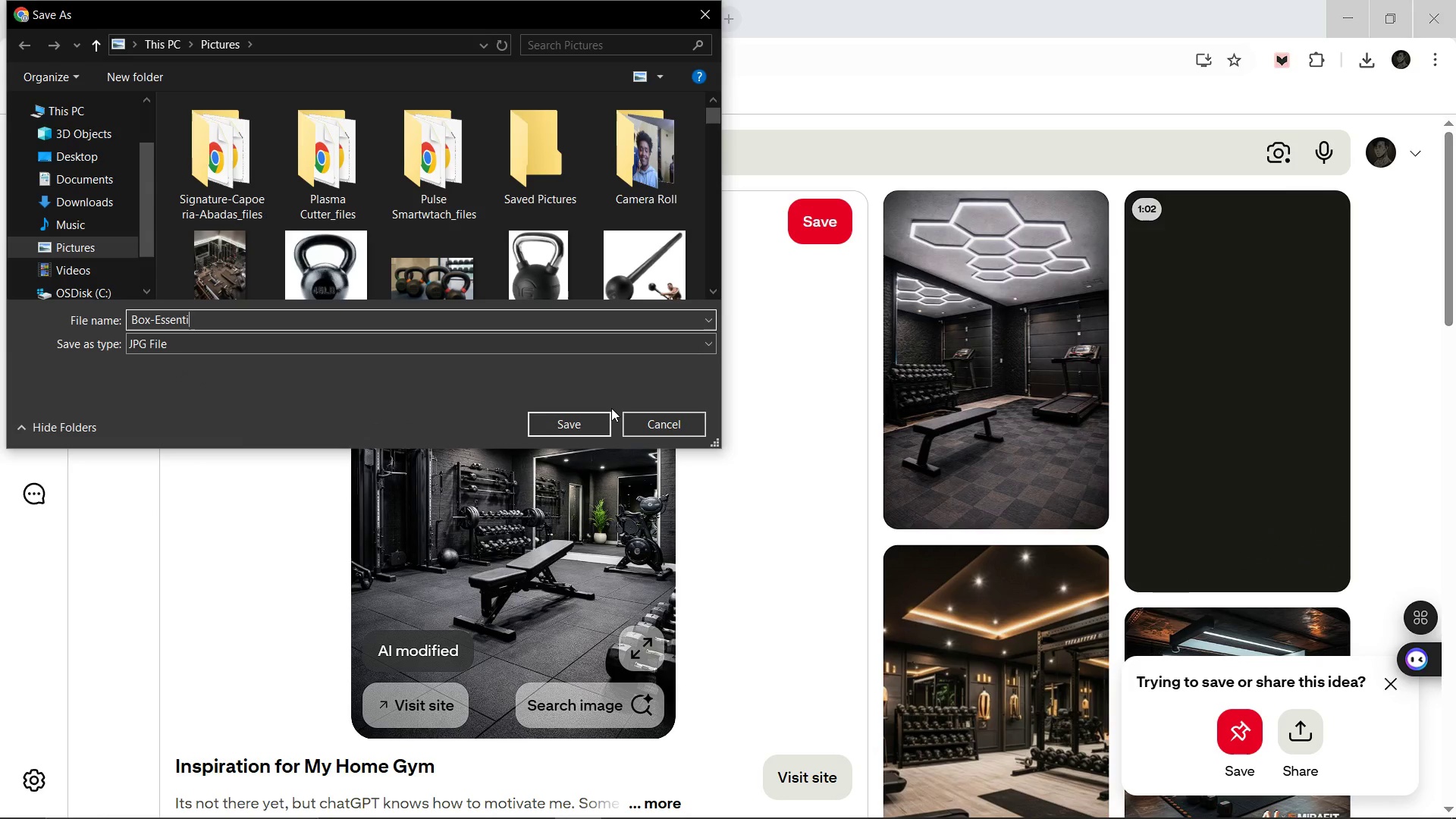 
key(Enter)
 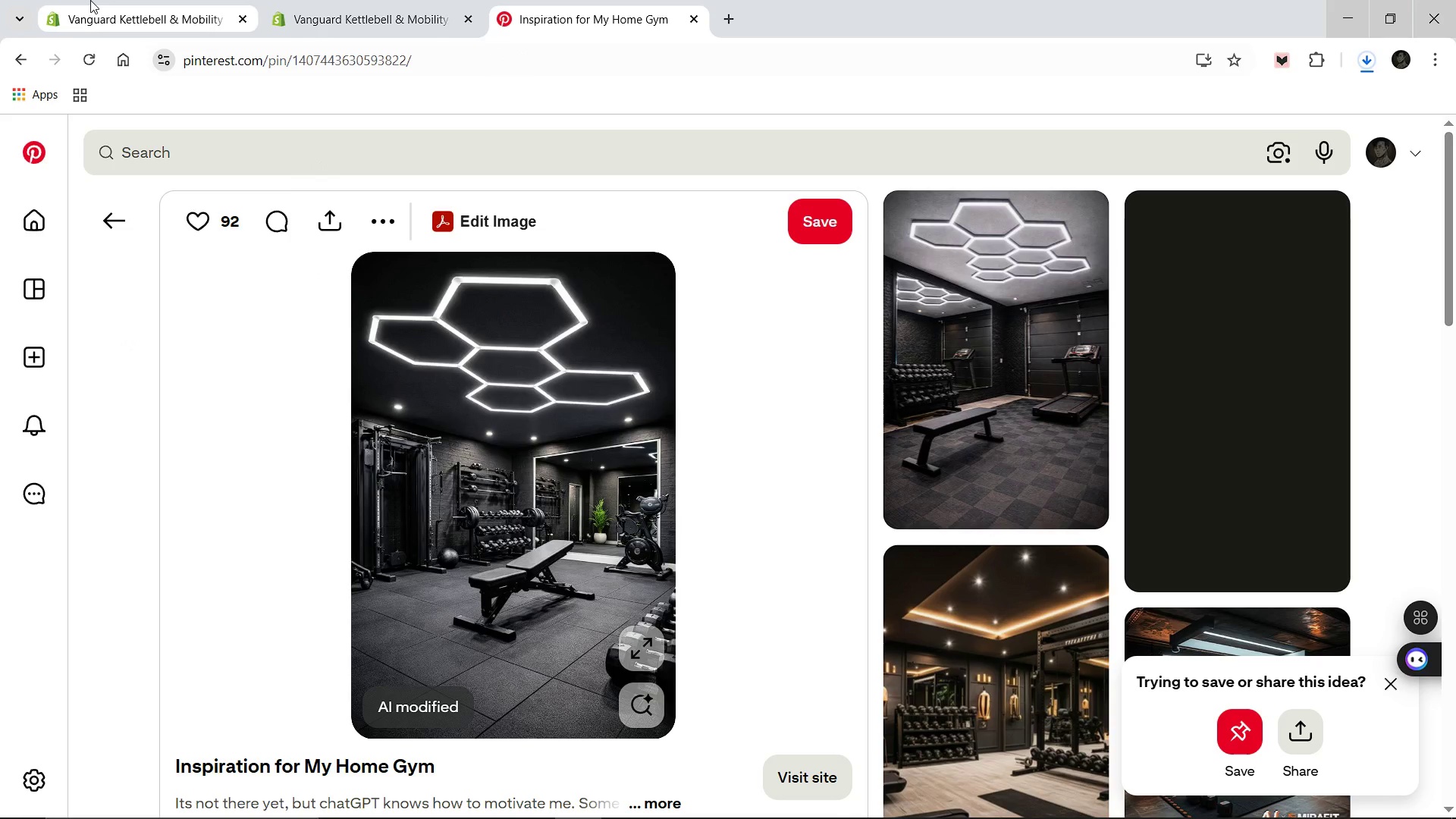 
left_click([90, 0])
 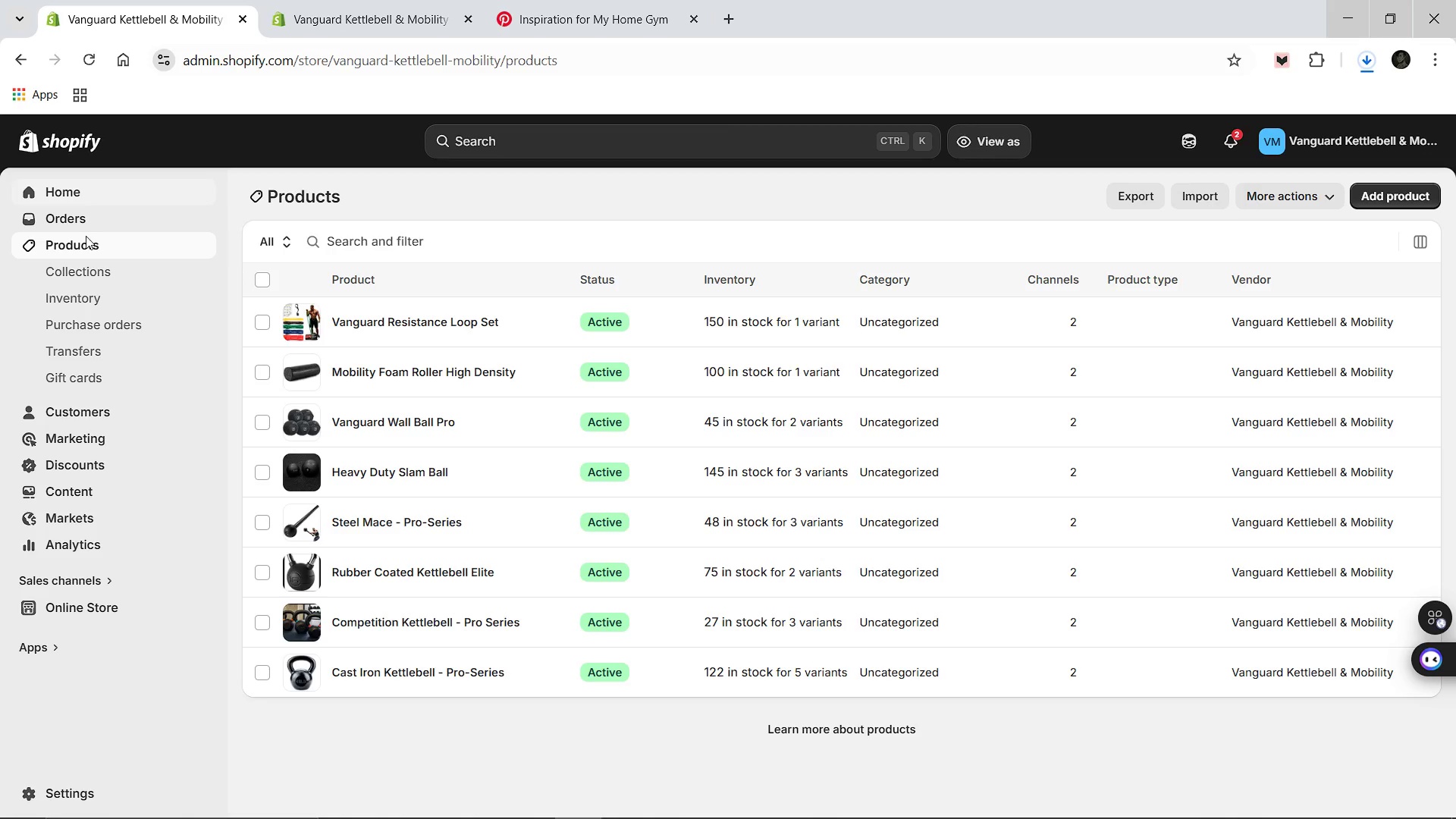 
left_click([78, 272])
 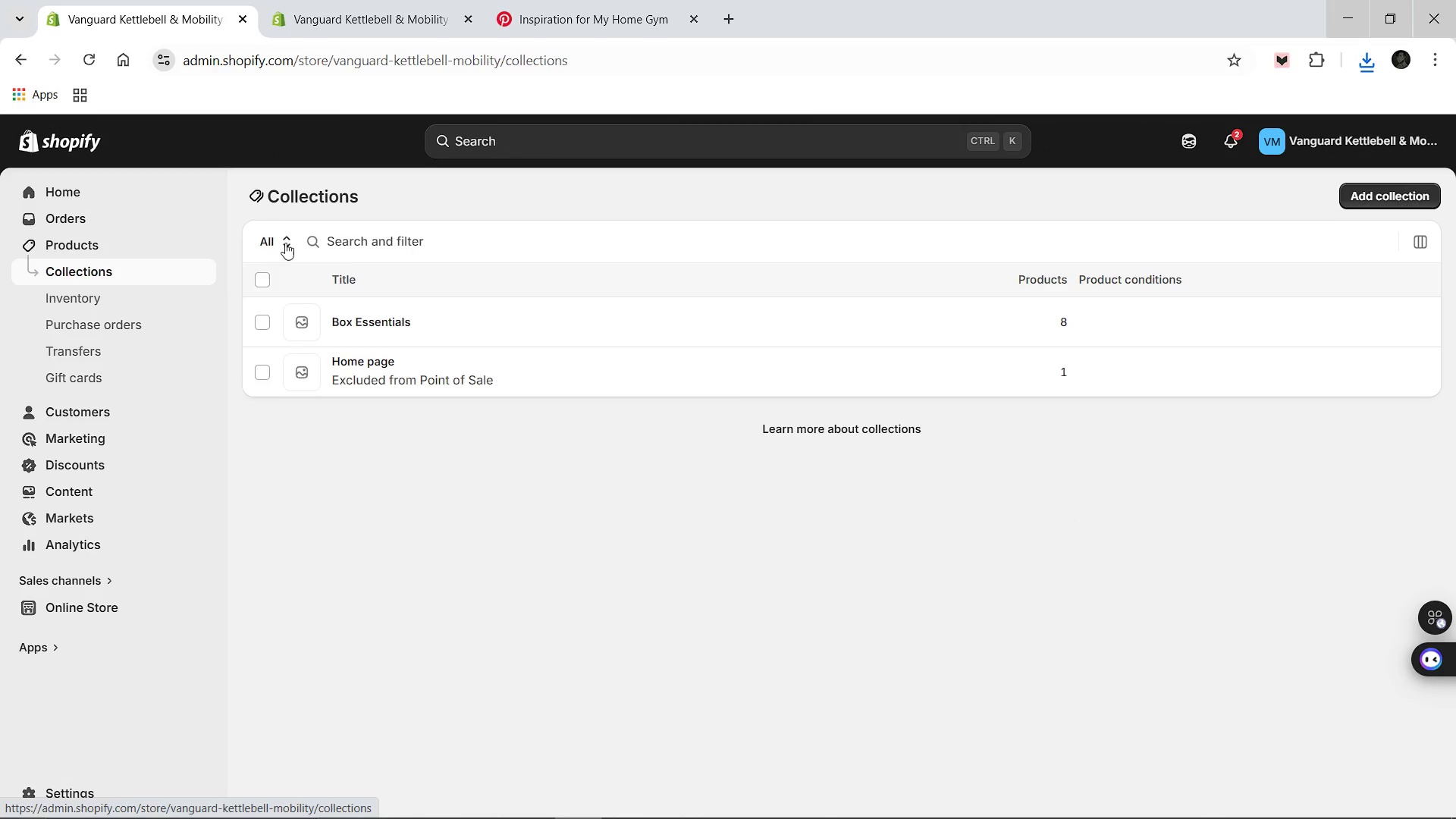 
wait(5.16)
 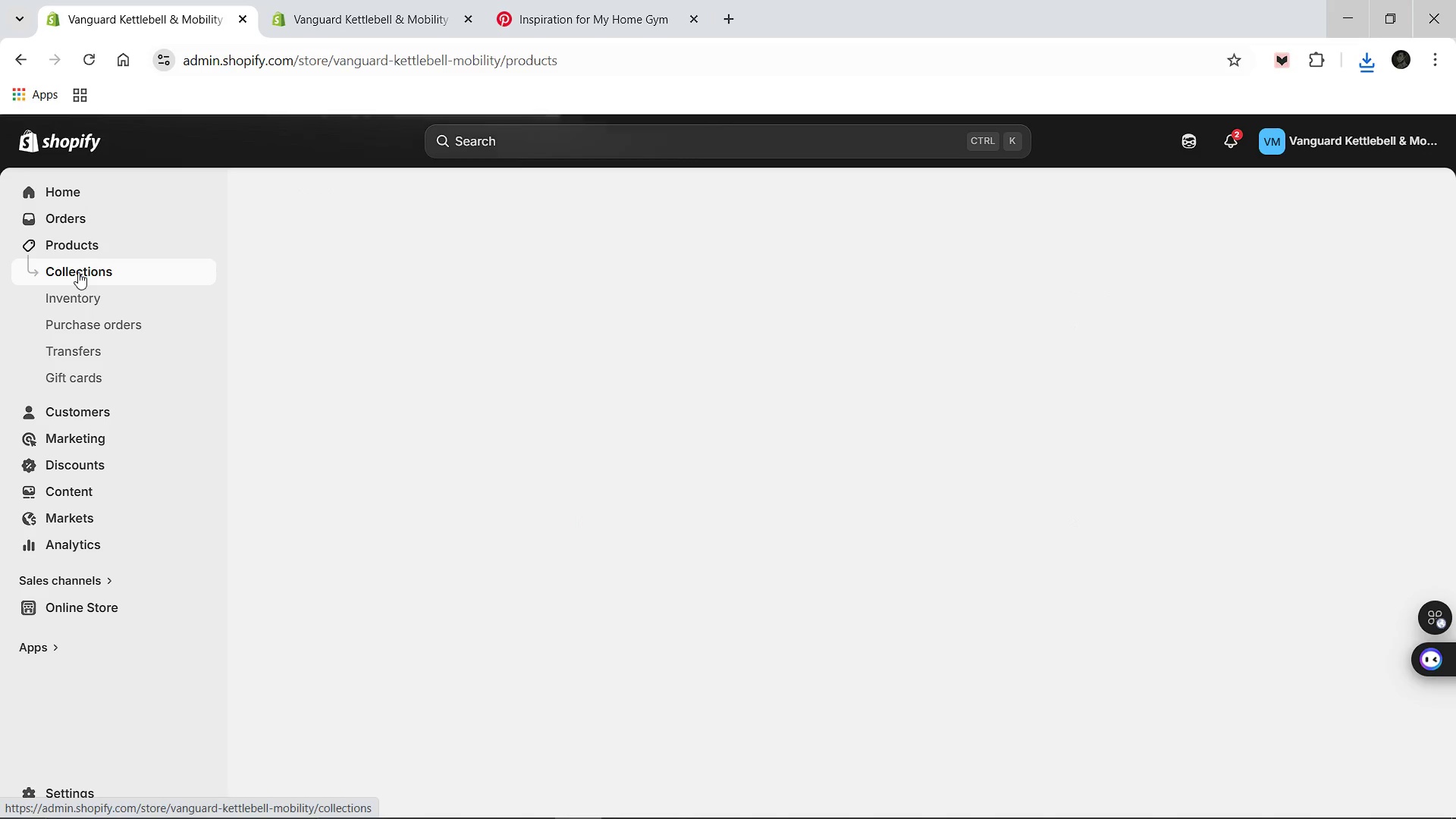 
left_click([383, 316])
 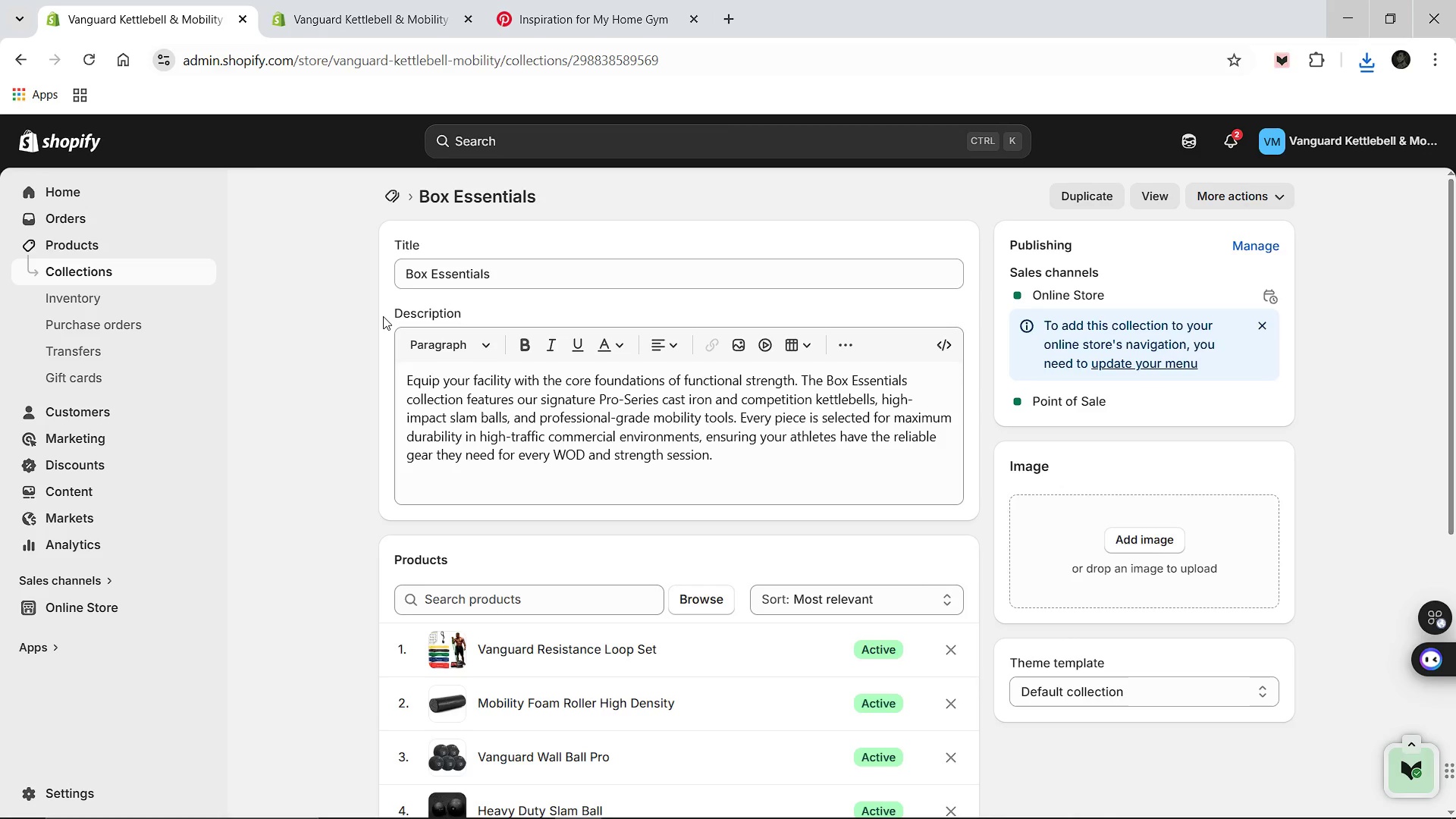 
wait(15.02)
 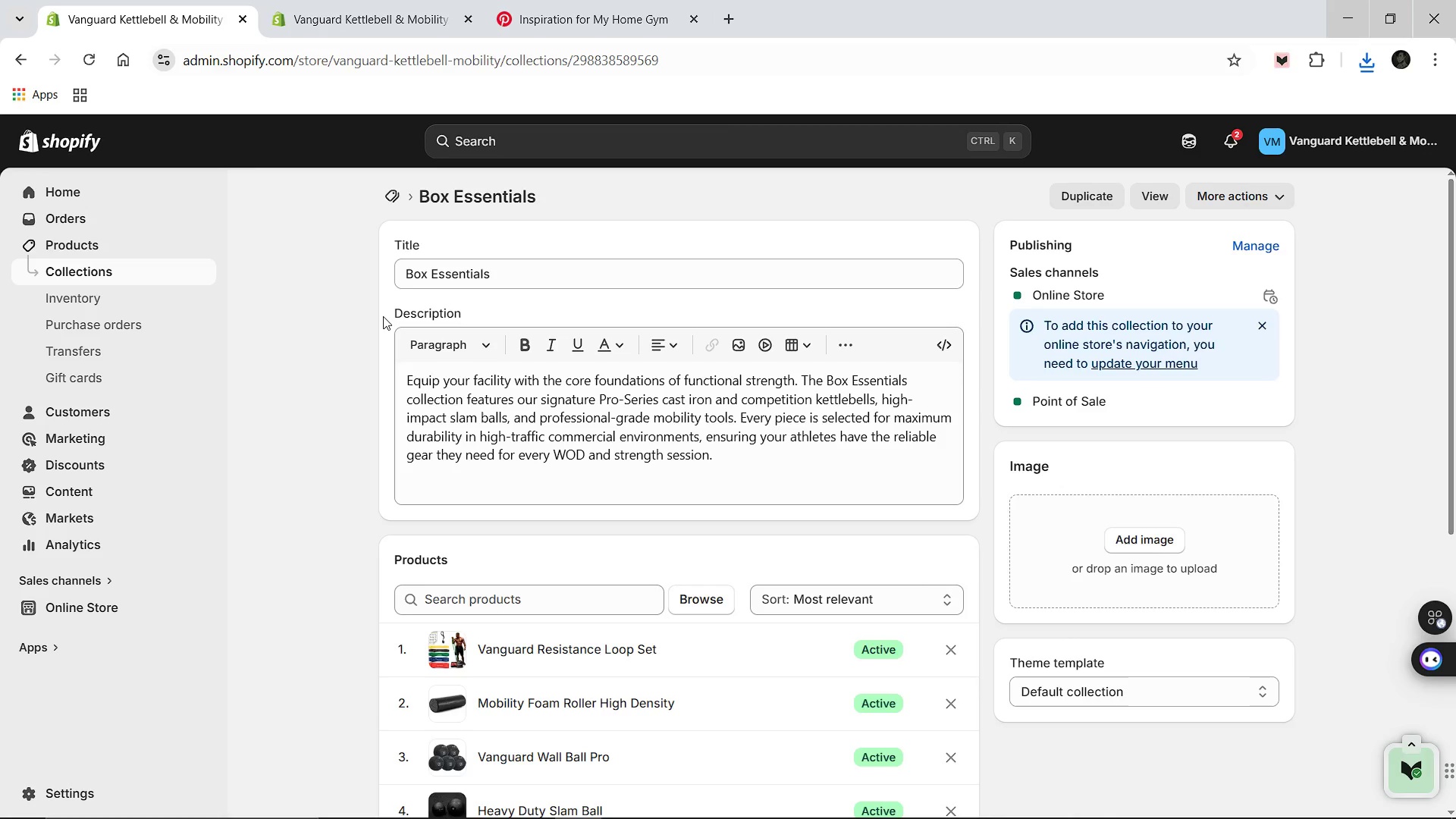 
left_click([1366, 67])
 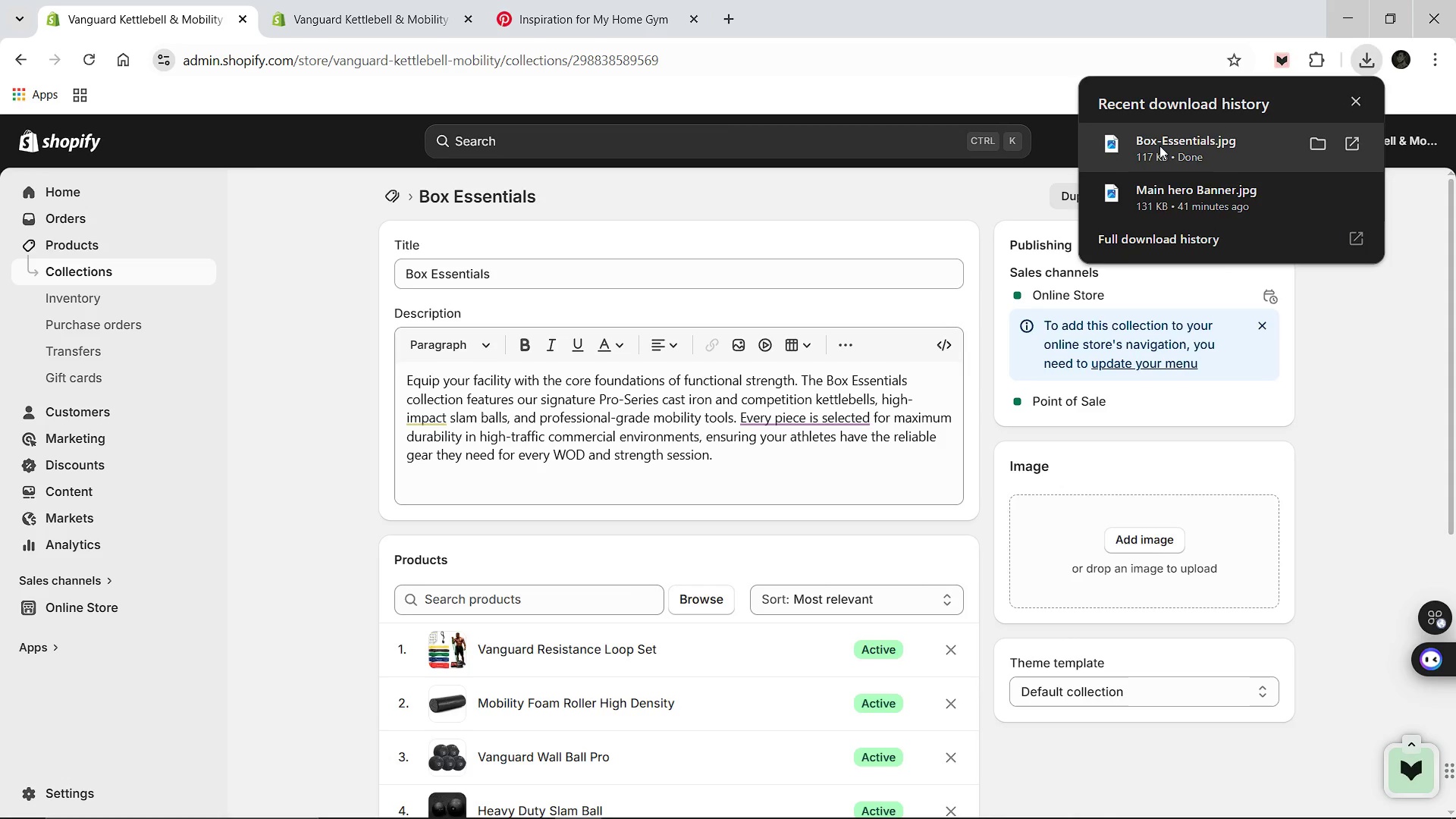 
left_click_drag(start_coordinate=[1159, 146], to_coordinate=[1109, 576])
 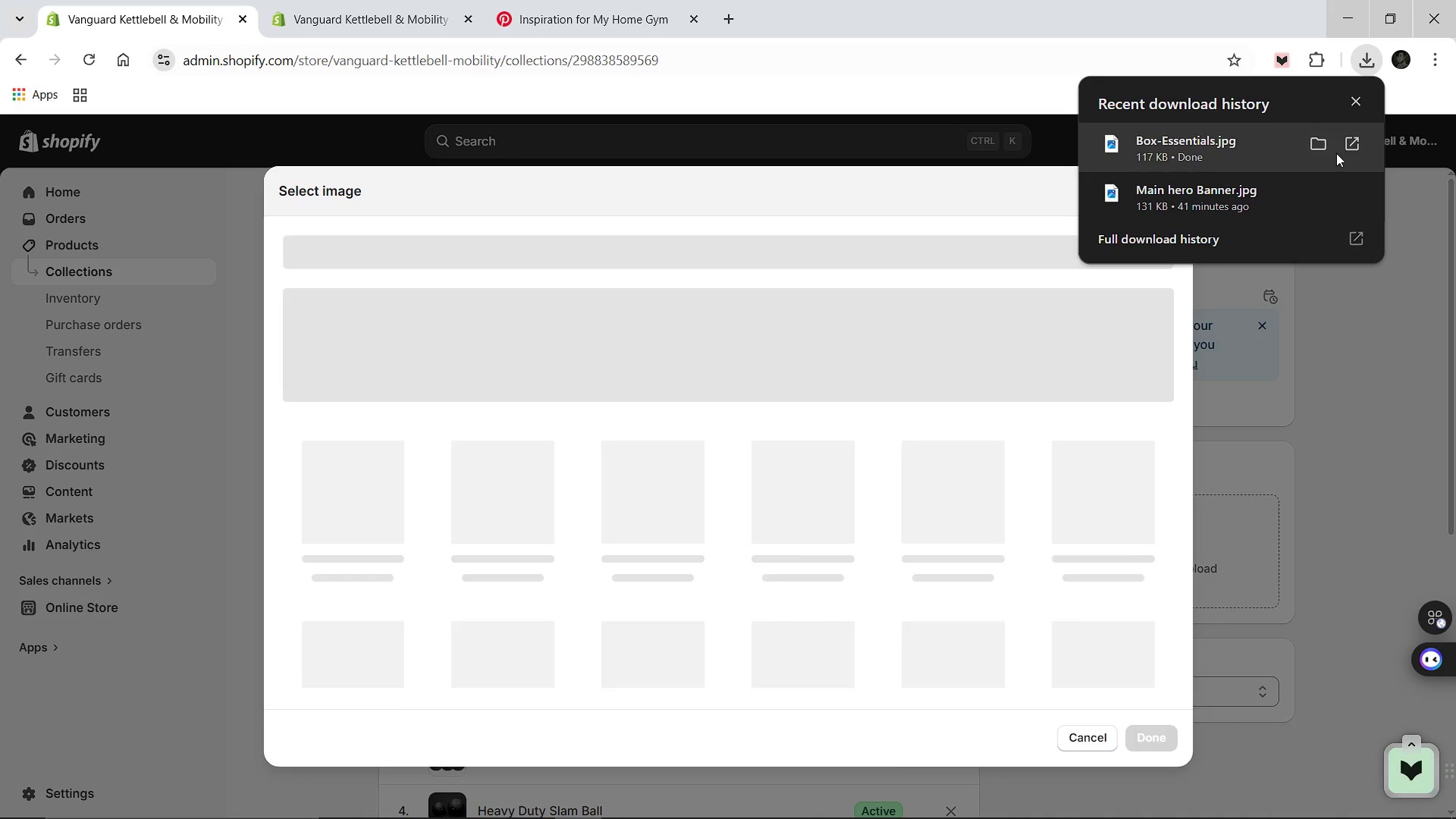 
left_click([1388, 434])
 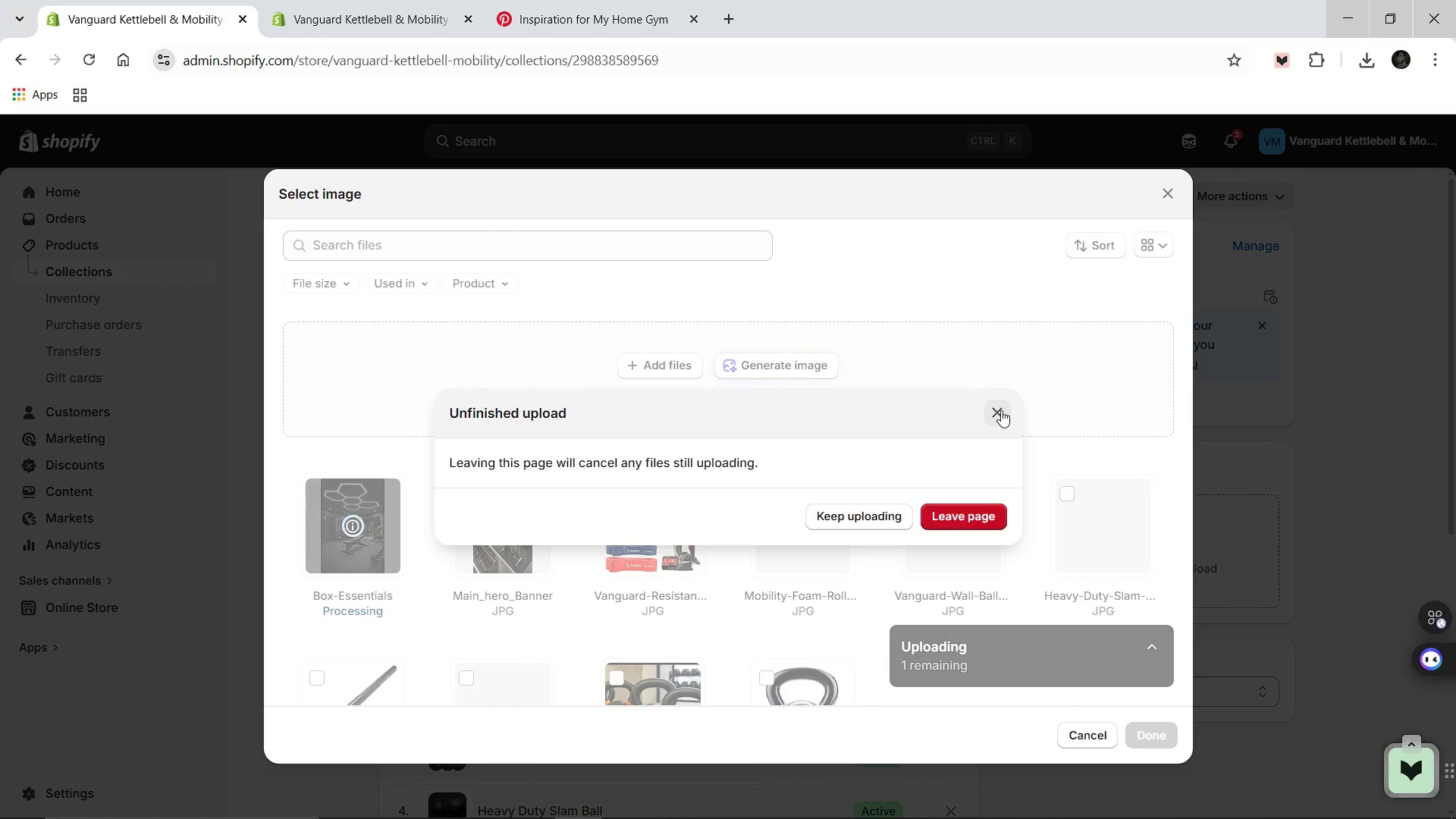 
left_click([839, 510])
 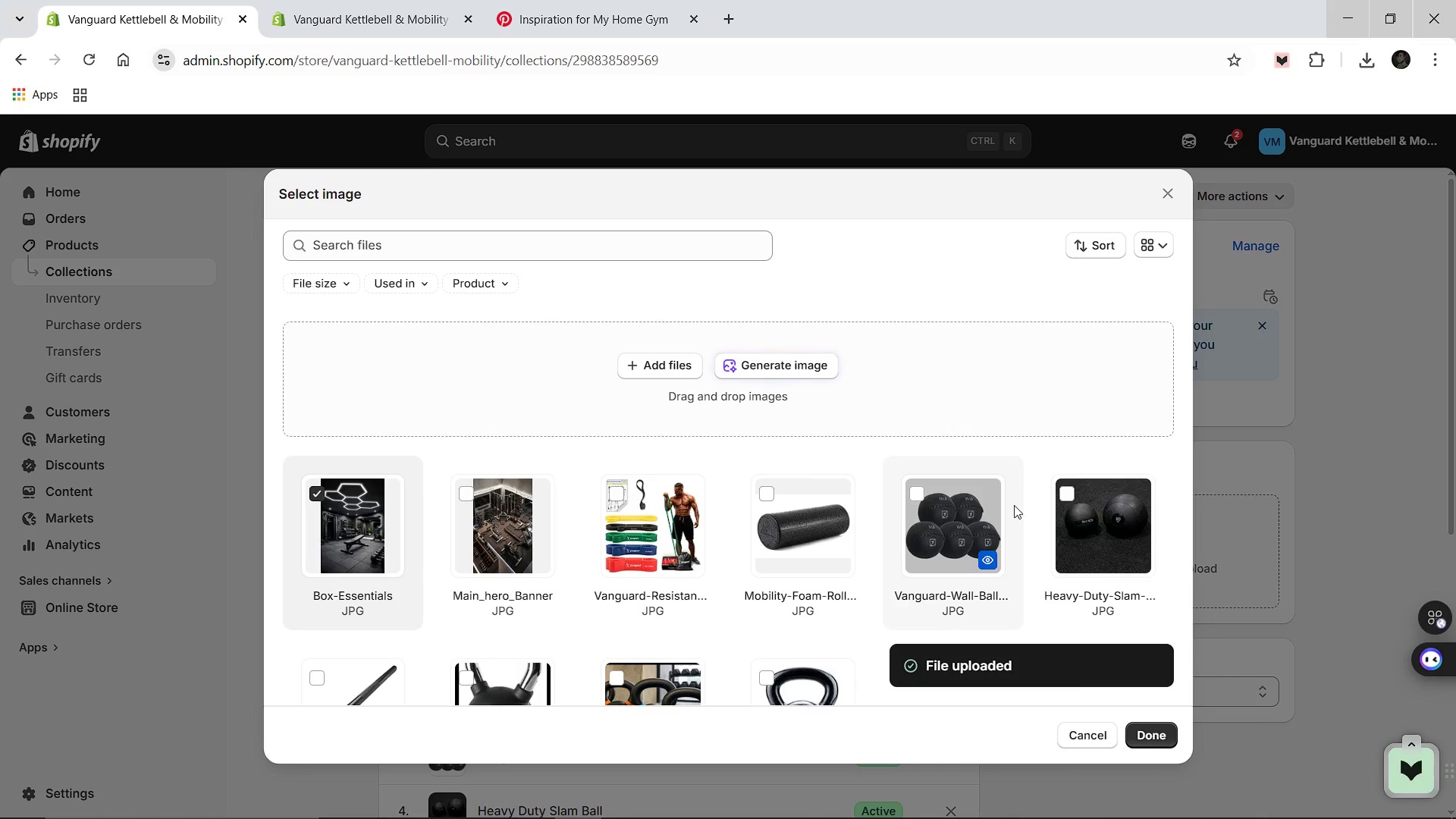 
left_click([1133, 723])
 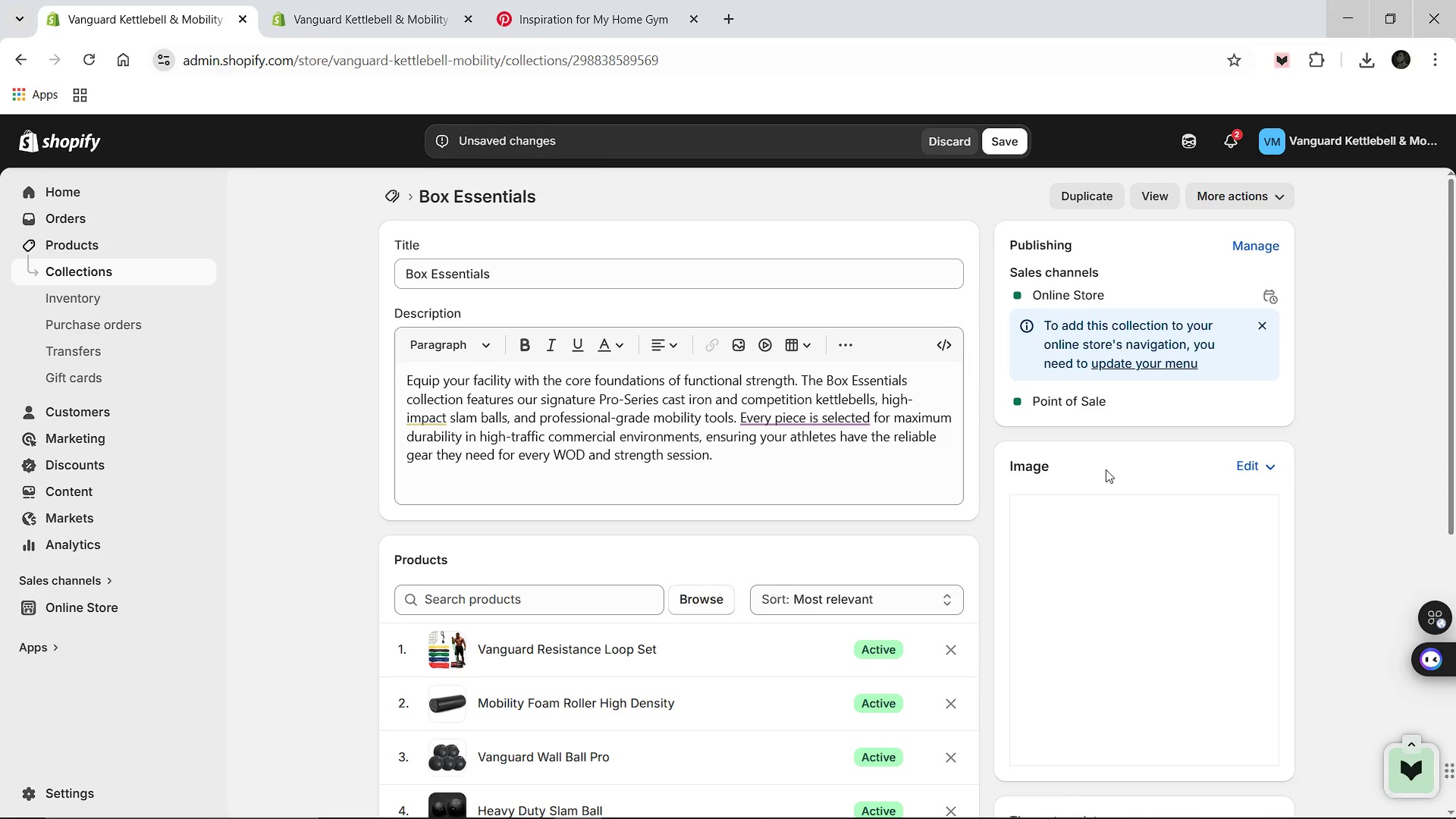 
left_click([1150, 529])
 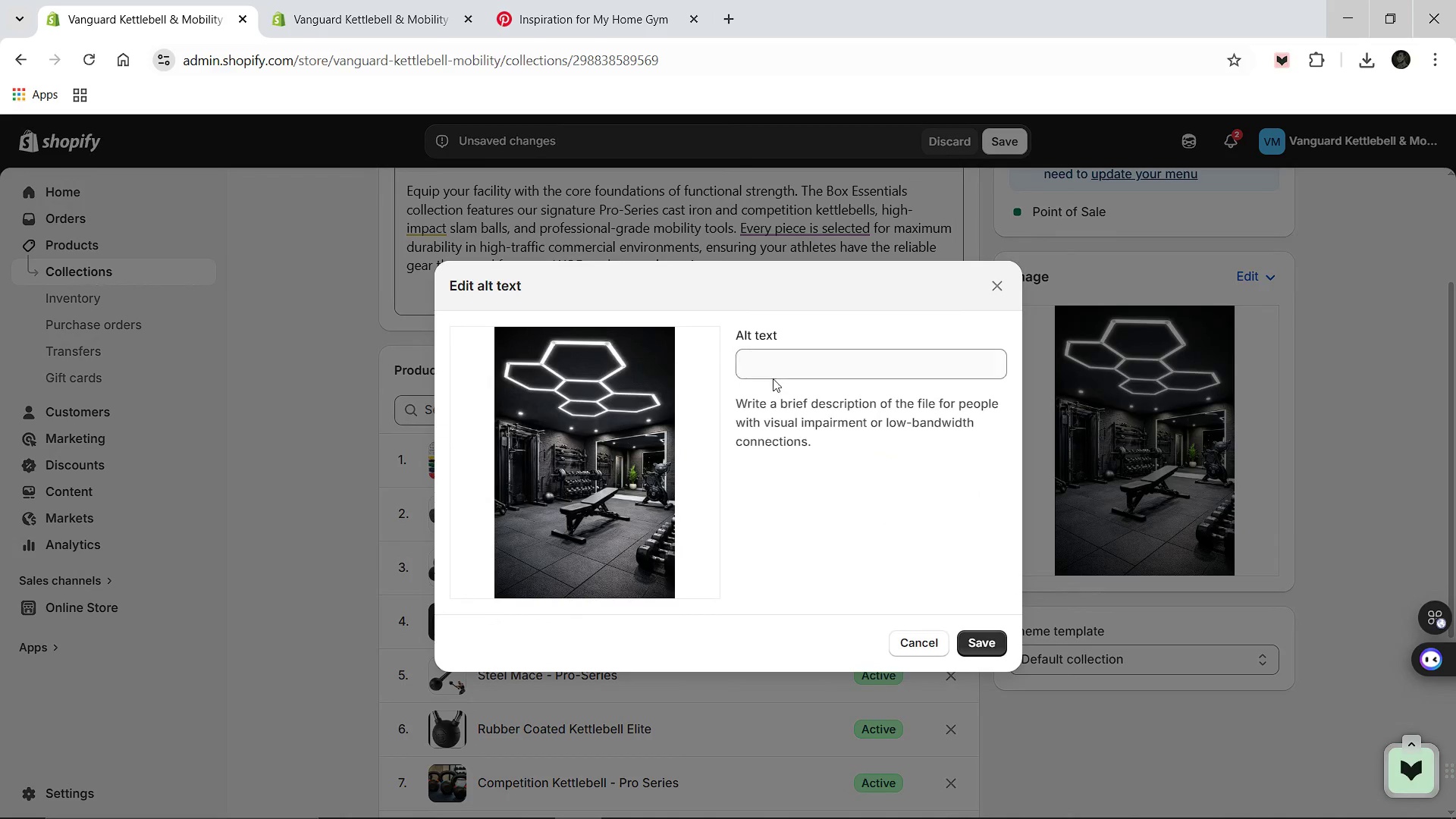 
scroll: coordinate [1106, 469], scroll_direction: down, amount: 2.0
 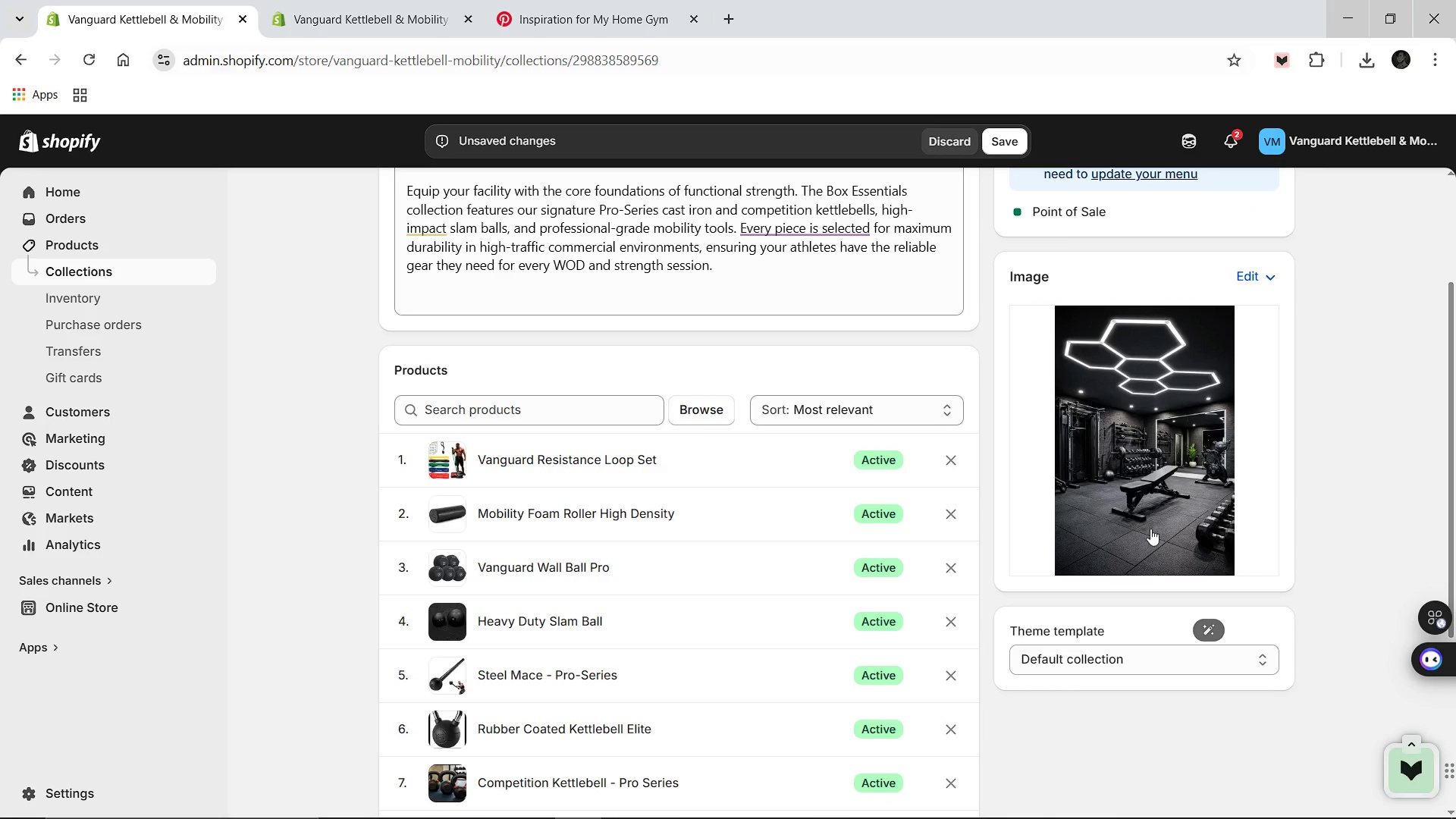 
left_click([785, 372])
 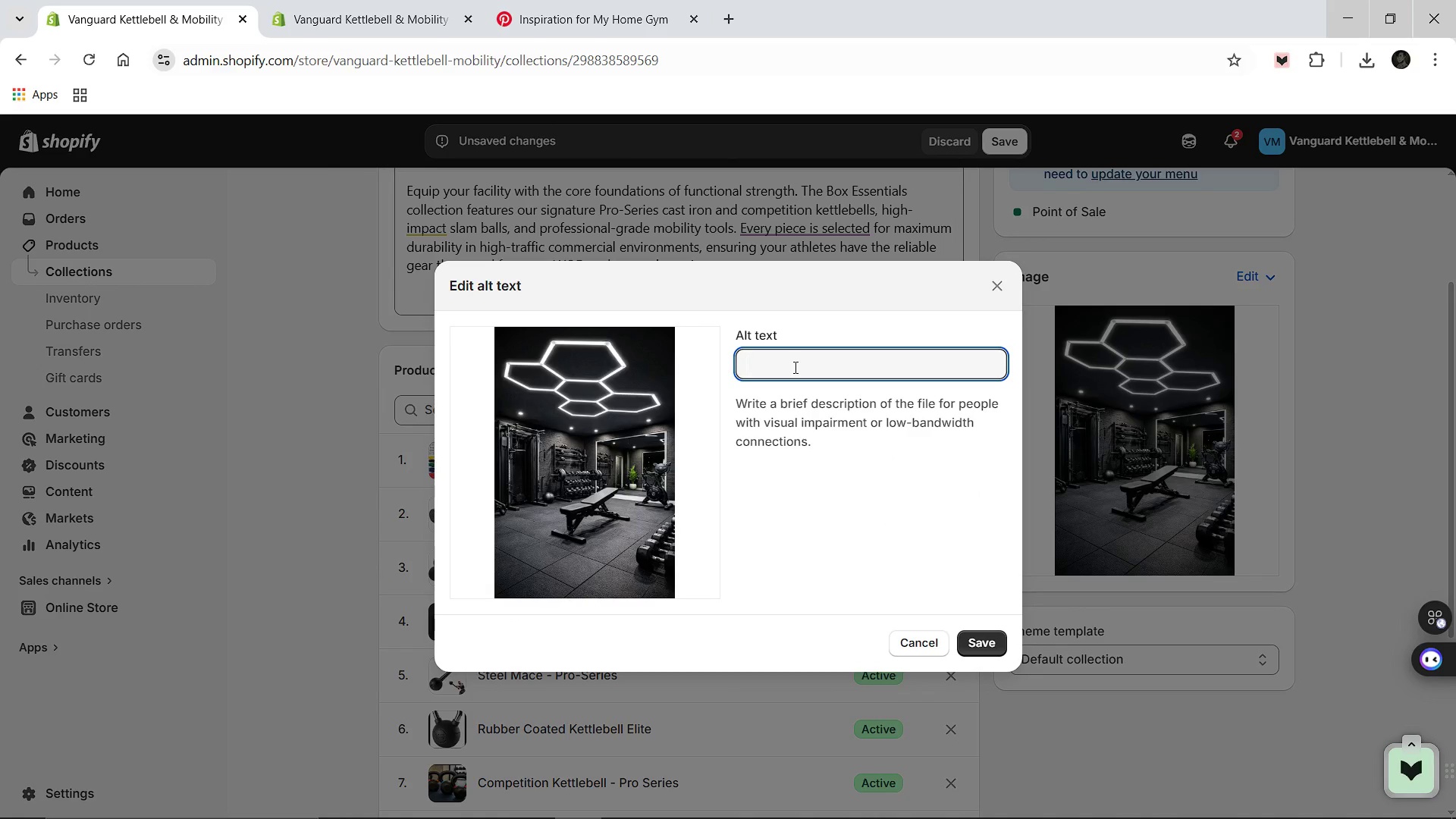 
wait(8.62)
 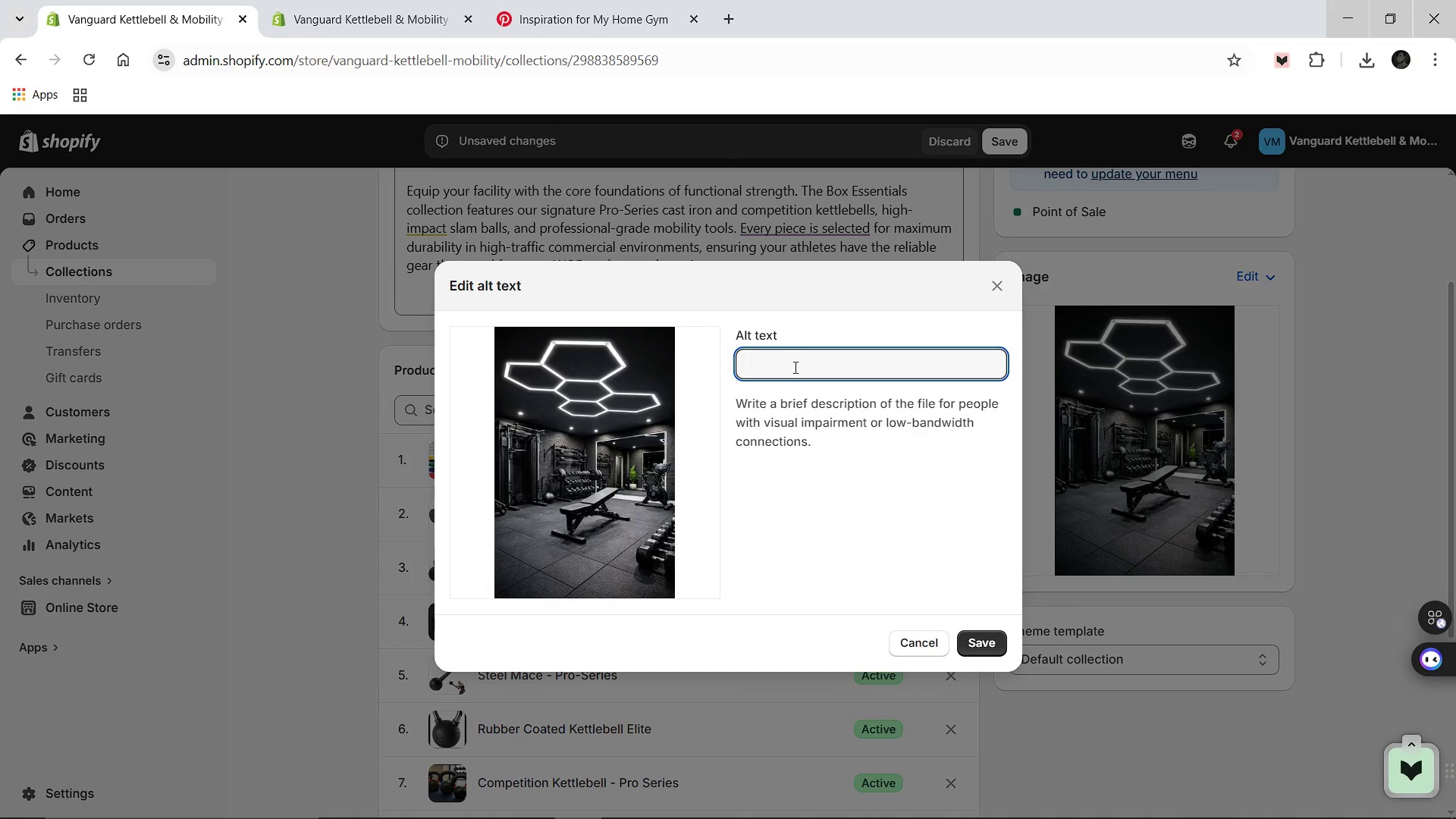 
hold_key(key=ShiftLeft, duration=1.52)
 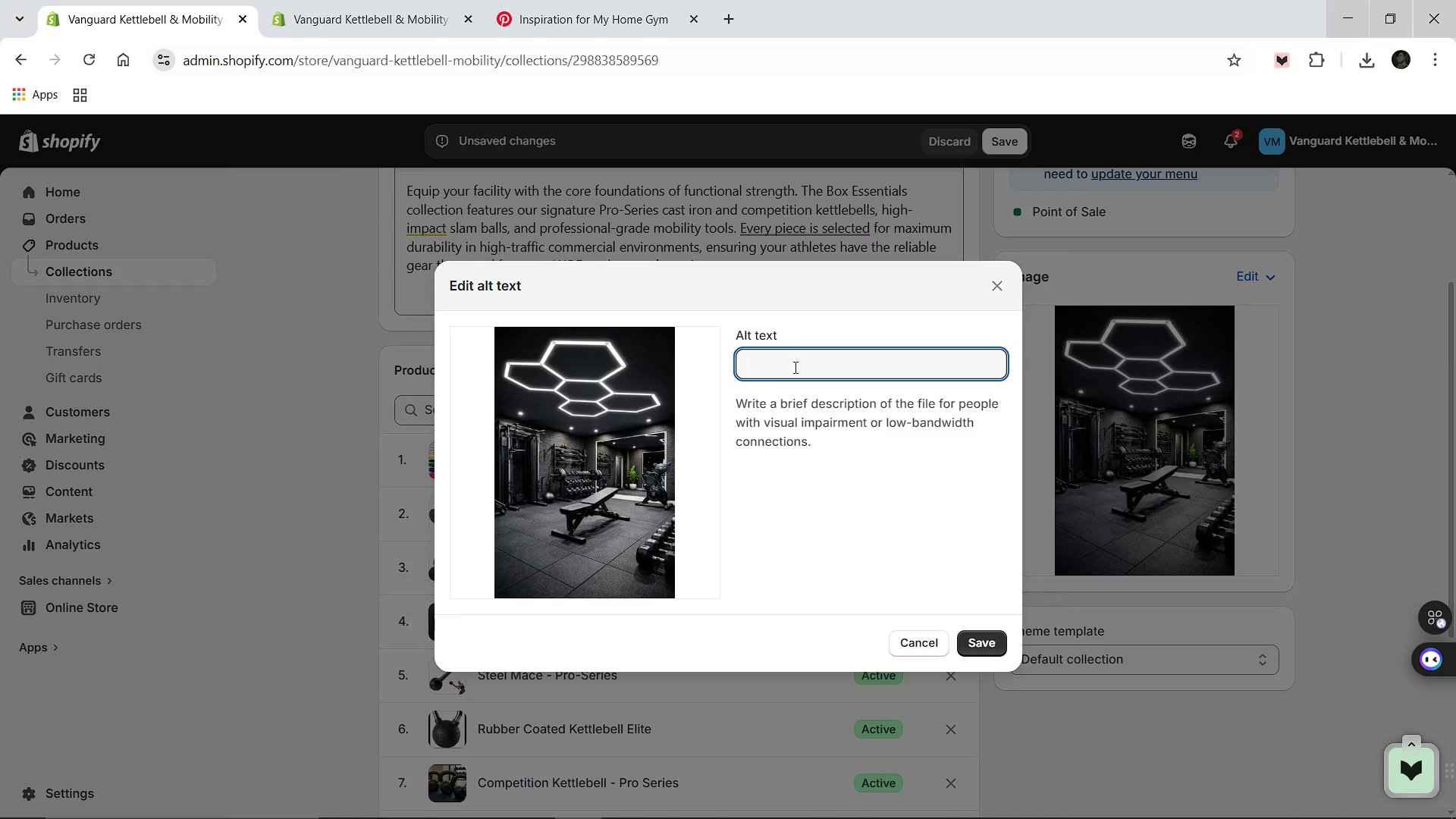 
type(Professional gym equipments displayd)
key(Backspace)
key(Backspace)
key(Backspace)
type(uipments )
key(Backspace)
key(Backspace)
key(Backspace)
key(Backspace)
key(Backspace)
key(Backspace)
key(Backspace)
key(Backspace)
type(ip )
key(Backspace)
type(ment )
key(Backspace)
type(s )
key(Backspace)
key(Backspace)
type( )
key(Backspace)
type(es )
key(Backspace)
key(Backspace)
key(Backspace)
type(s )
key(Backspace)
key(Backspace)
type( de)
key(Backspace)
type(isplayed in a minimalist gym with grey background.)
 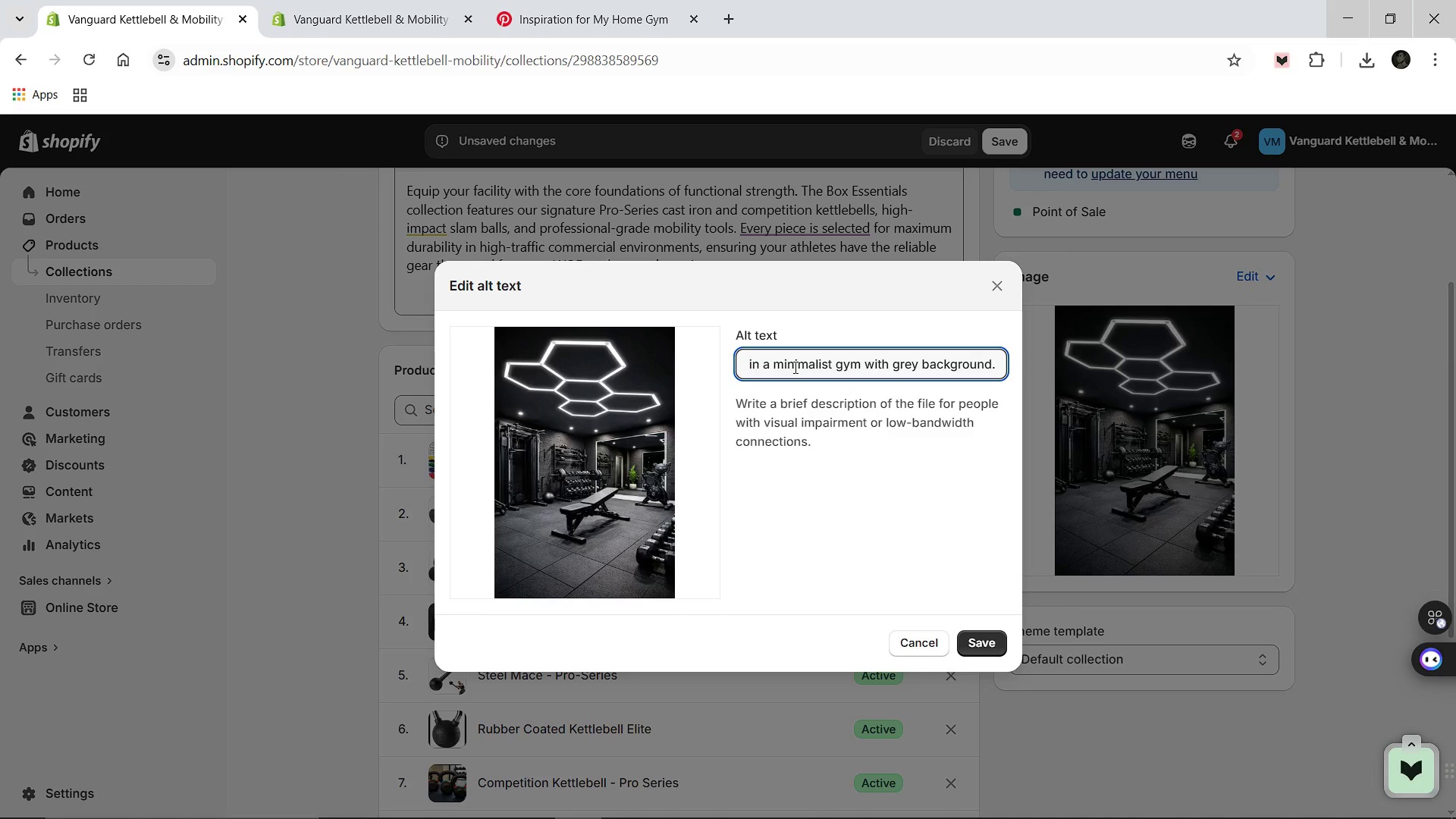 
left_click([985, 644])
 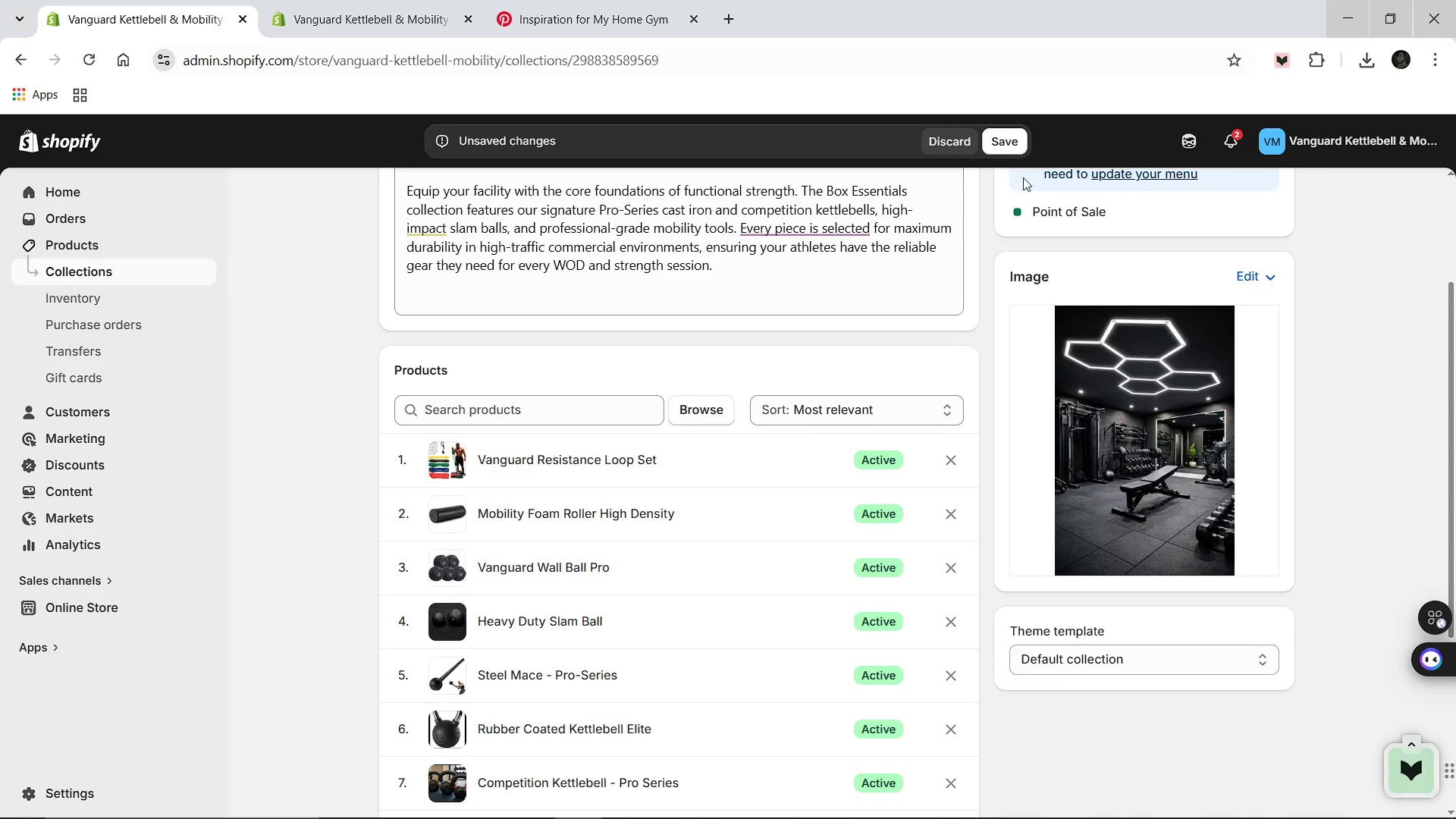 
left_click([999, 145])
 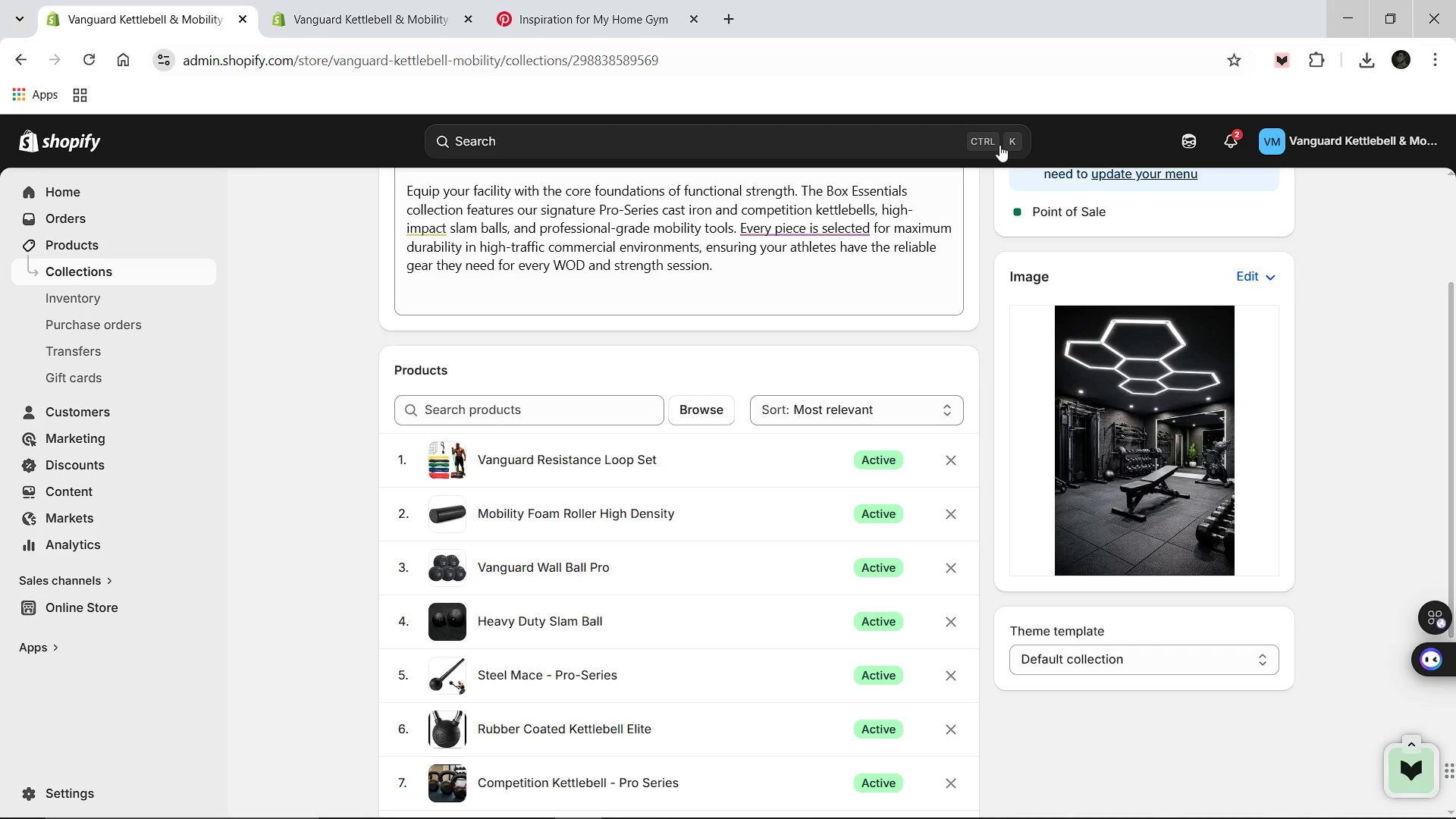 
wait(21.16)
 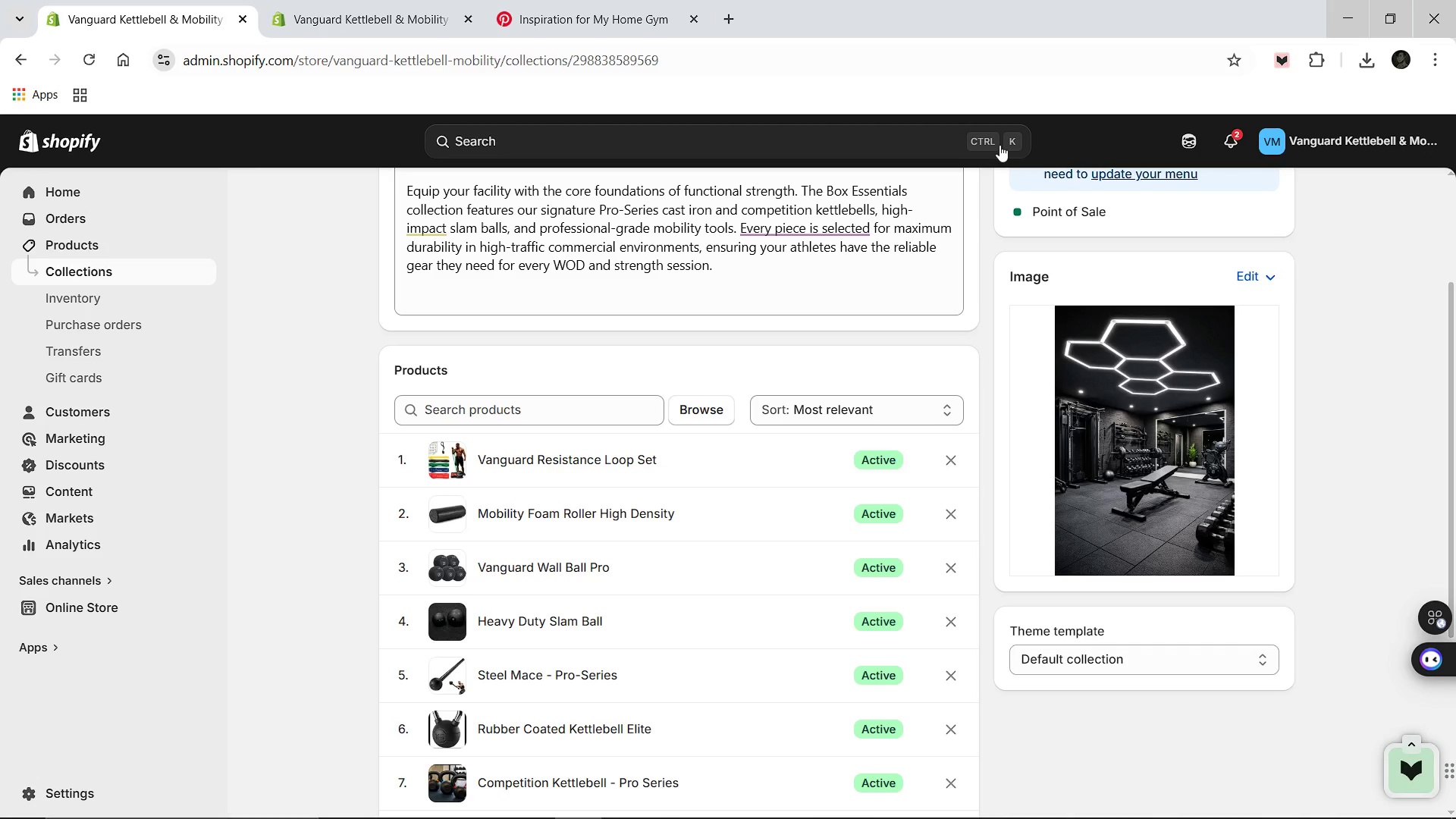 
left_click([52, 594])
 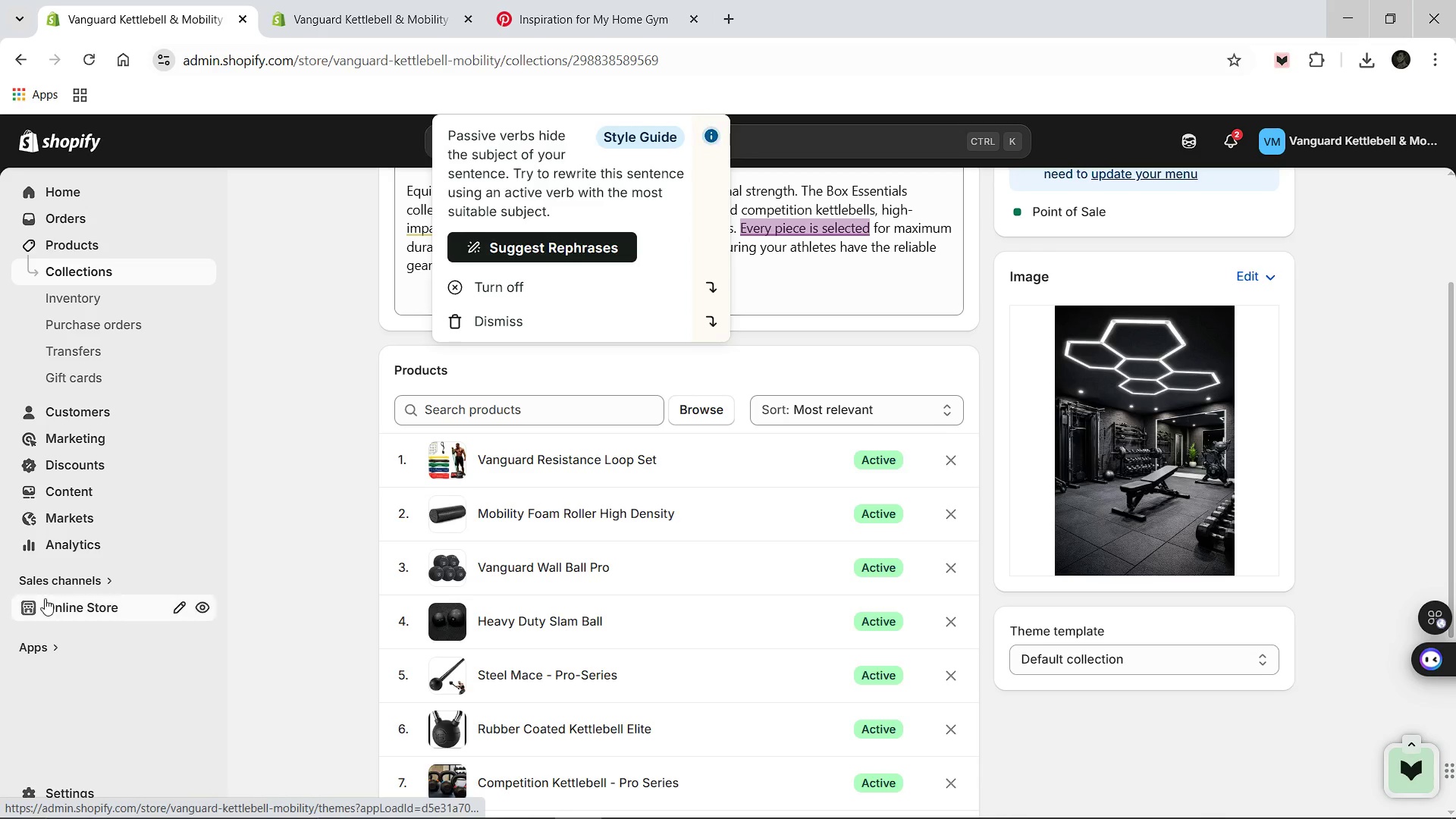 
left_click([45, 598])
 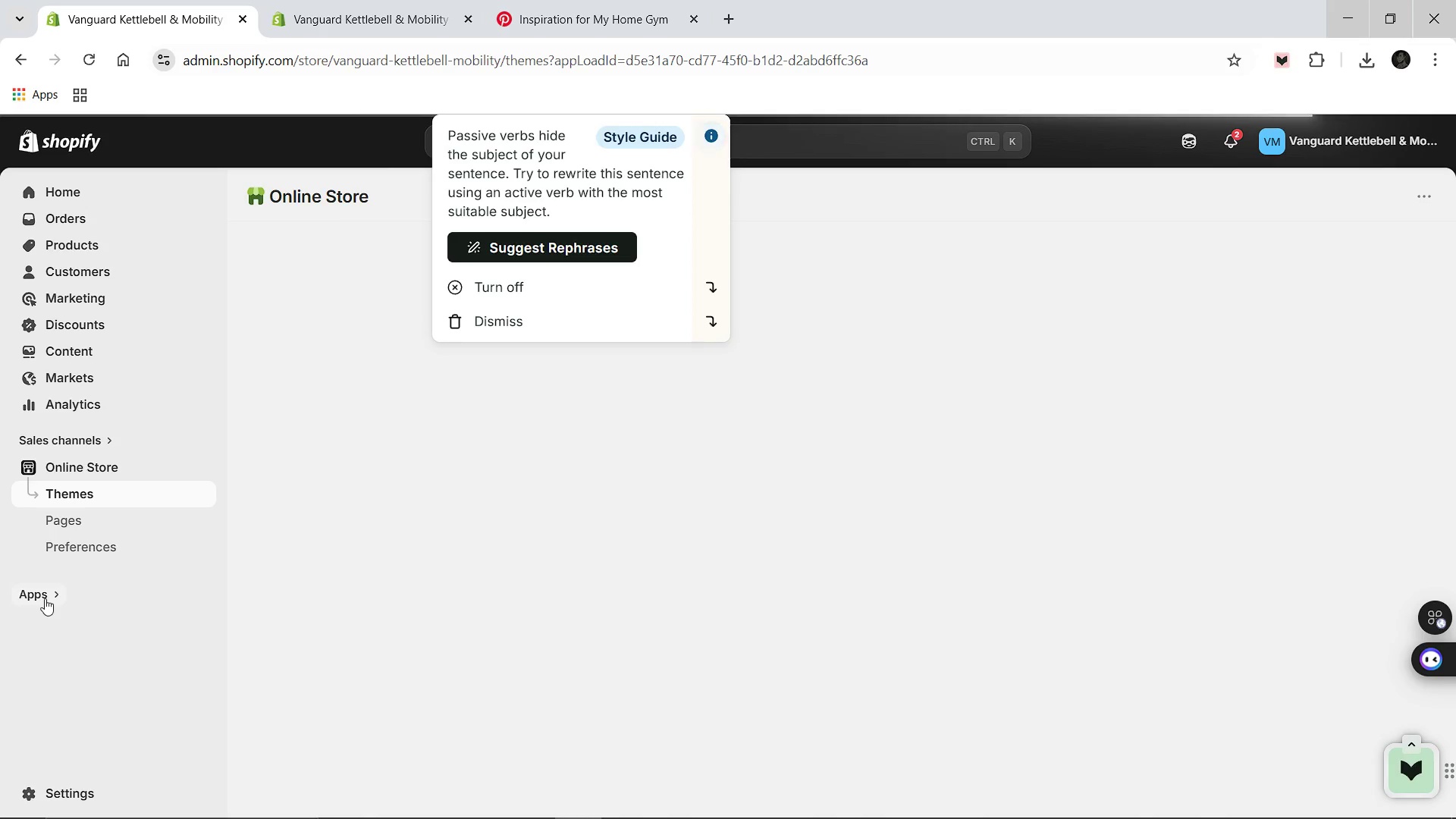 
wait(9.26)
 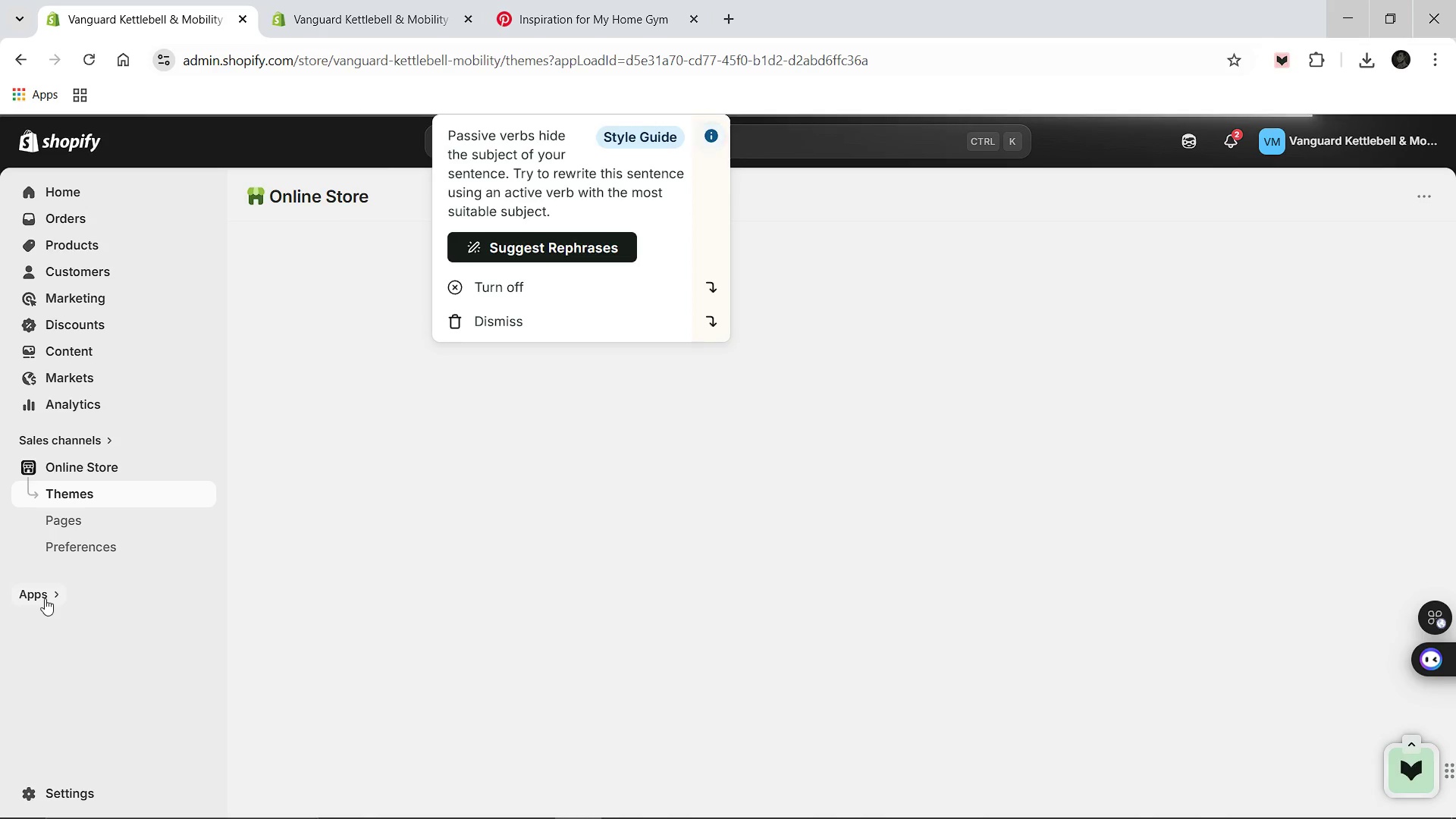 
left_click([489, 322])
 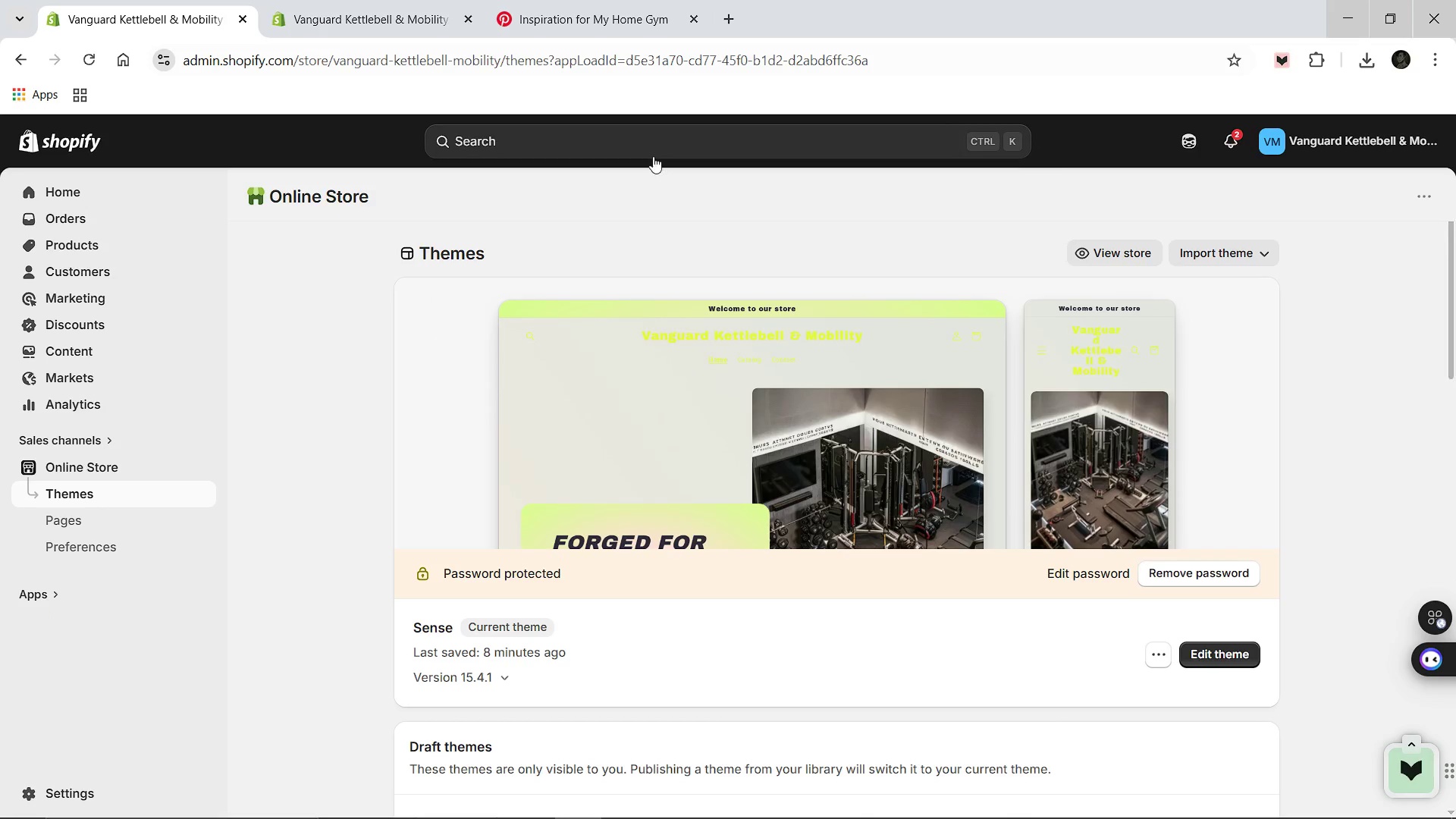 
left_click([651, 143])
 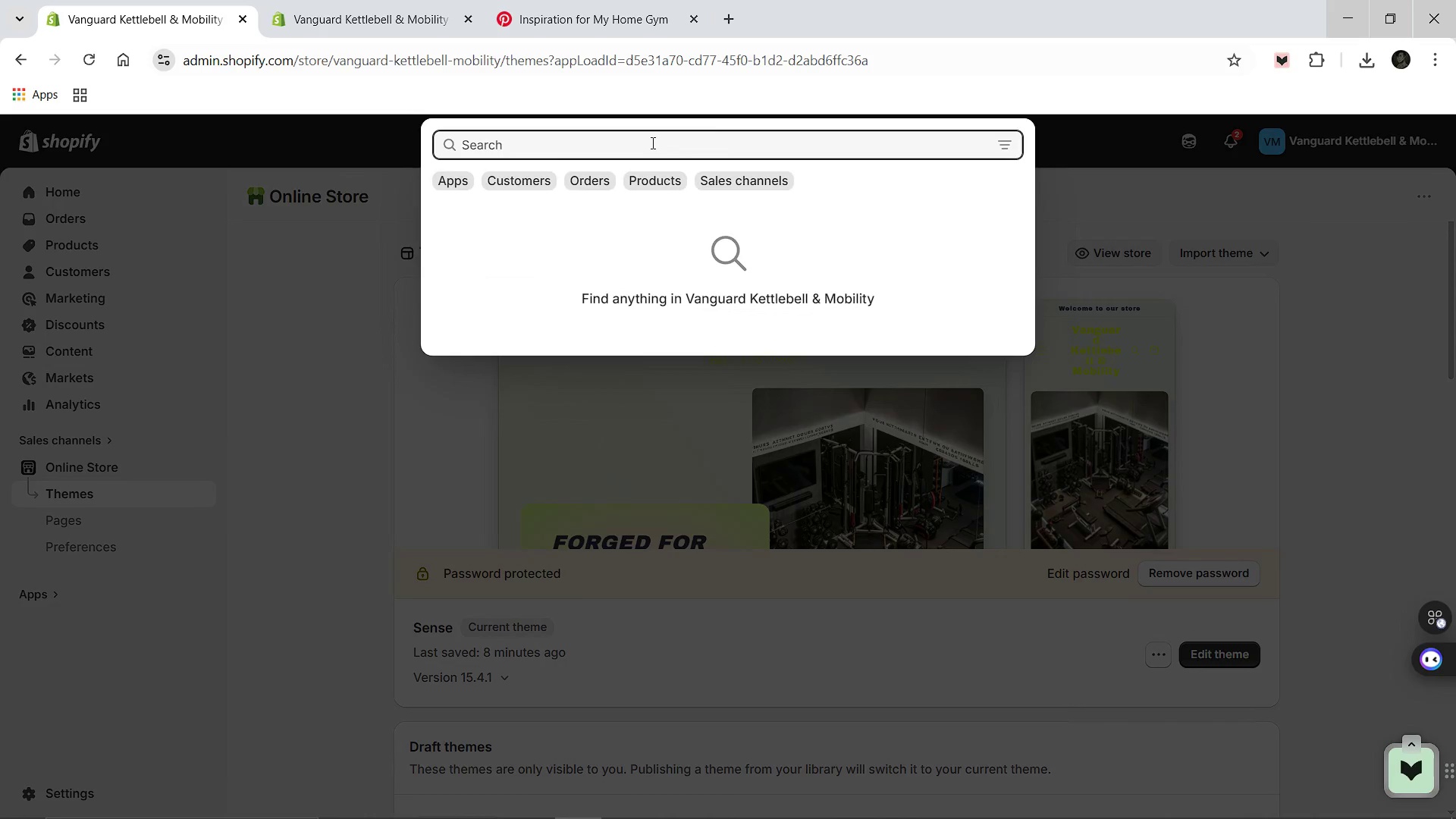 
type(naviga)
 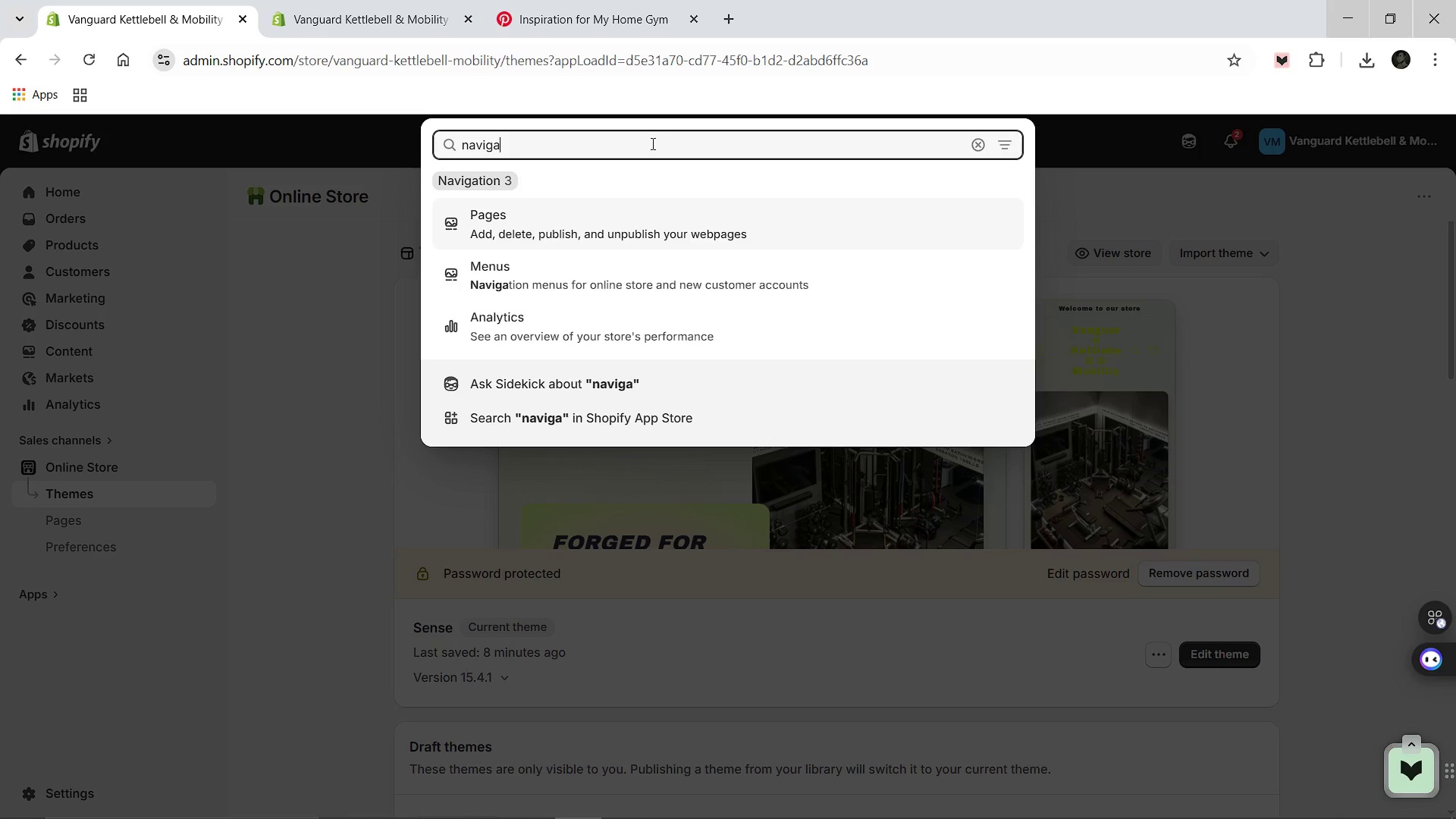 
left_click([553, 281])
 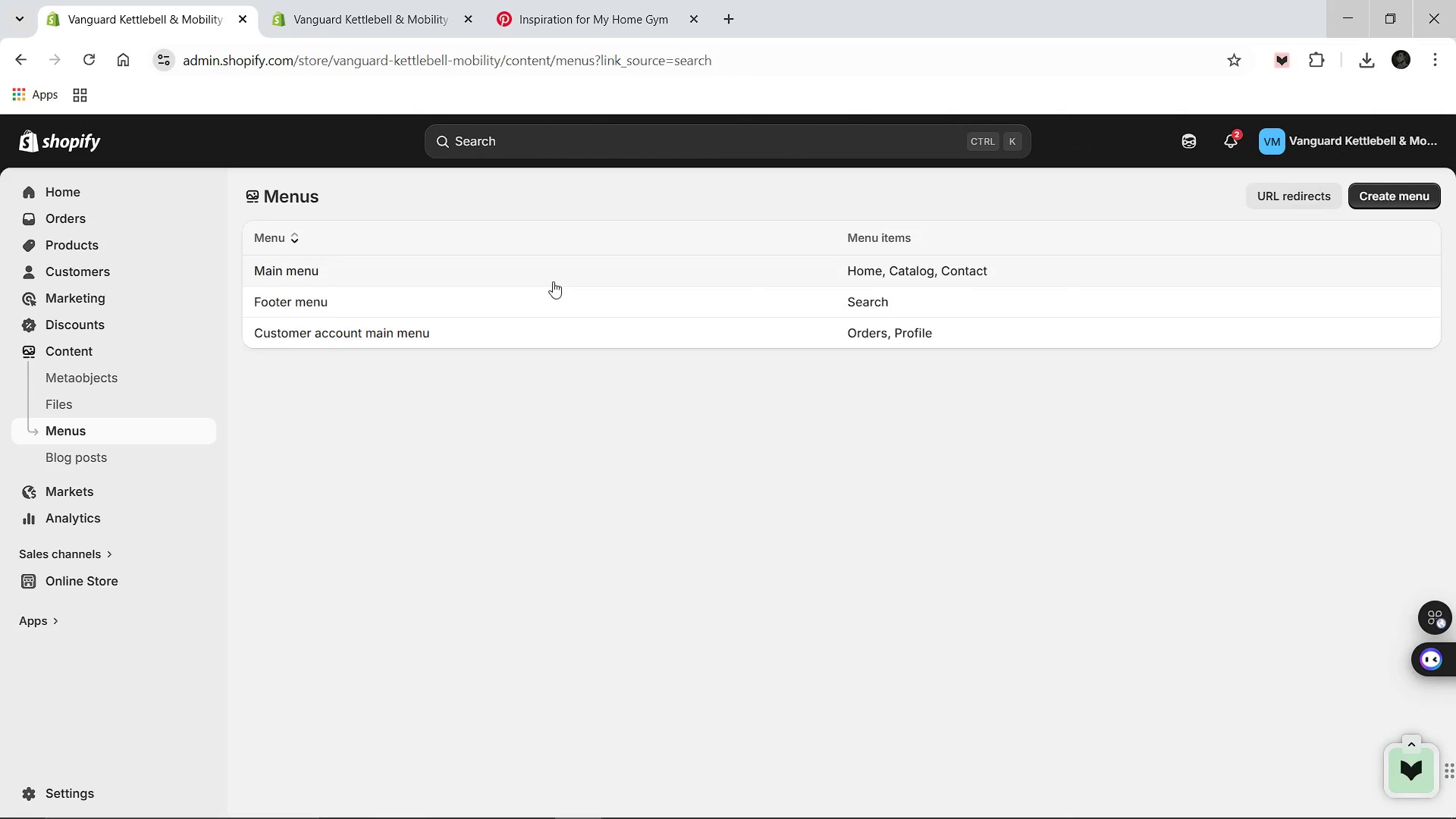 
wait(25.17)
 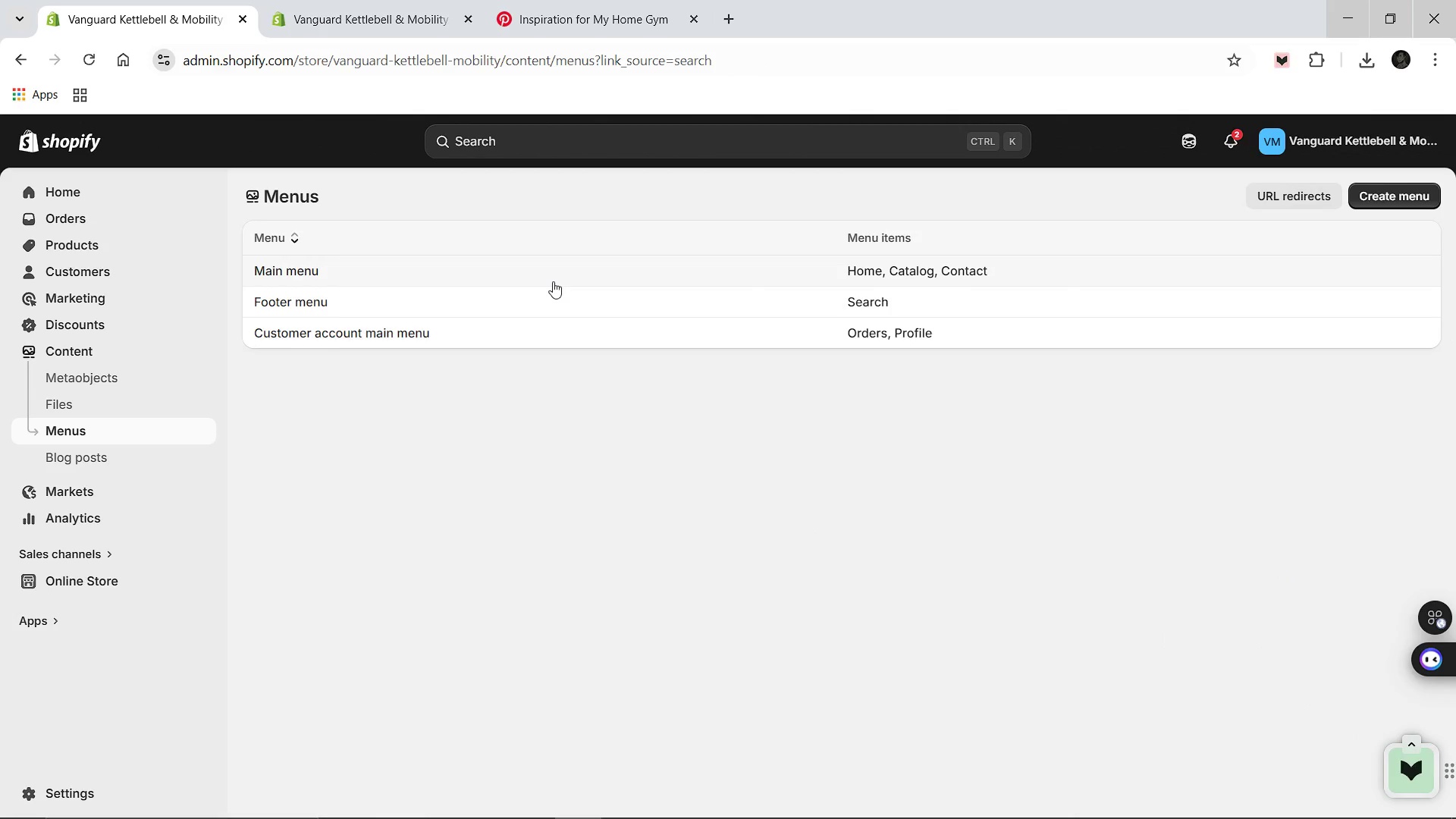 
left_click([281, 271])
 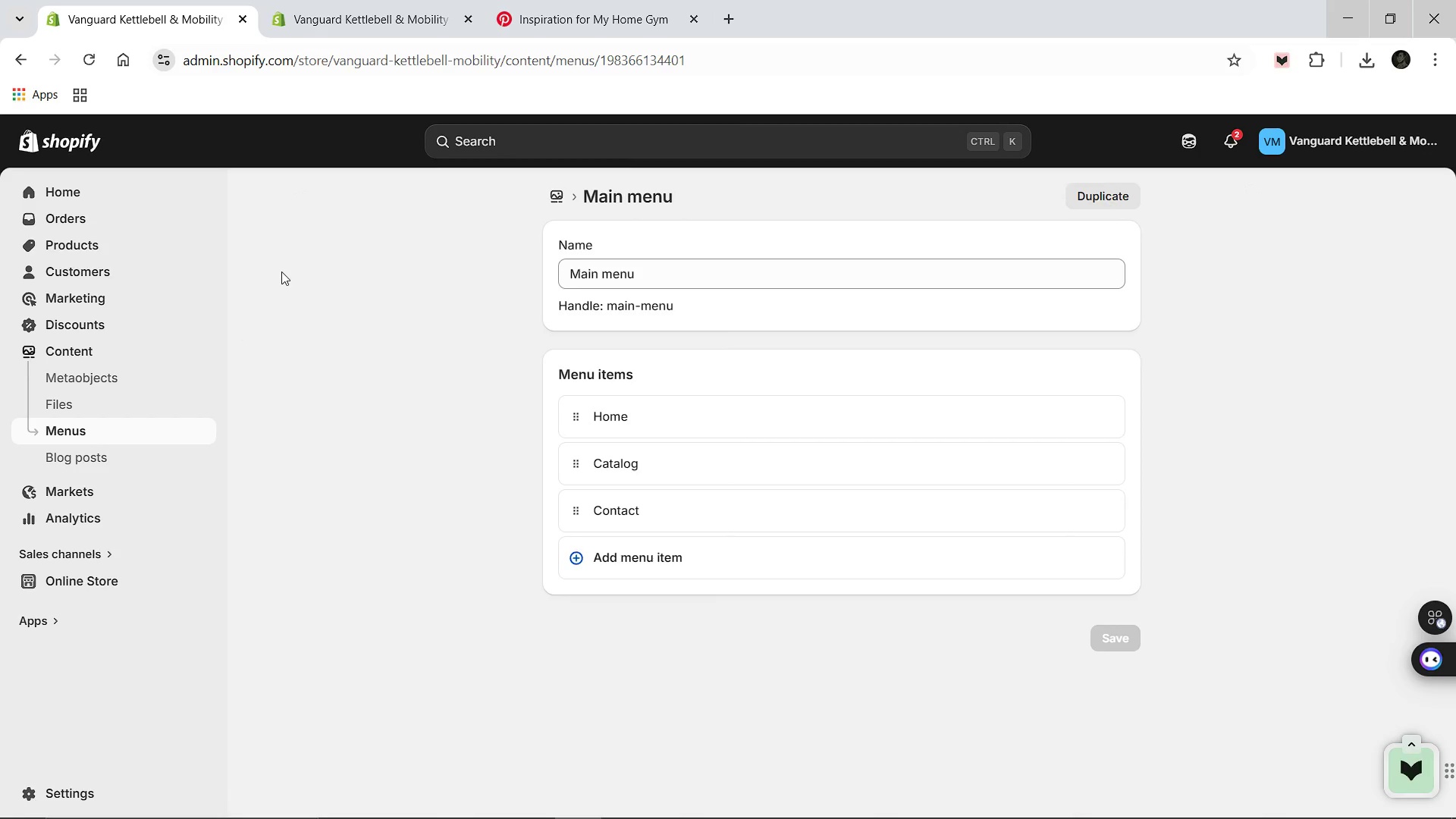 
wait(9.52)
 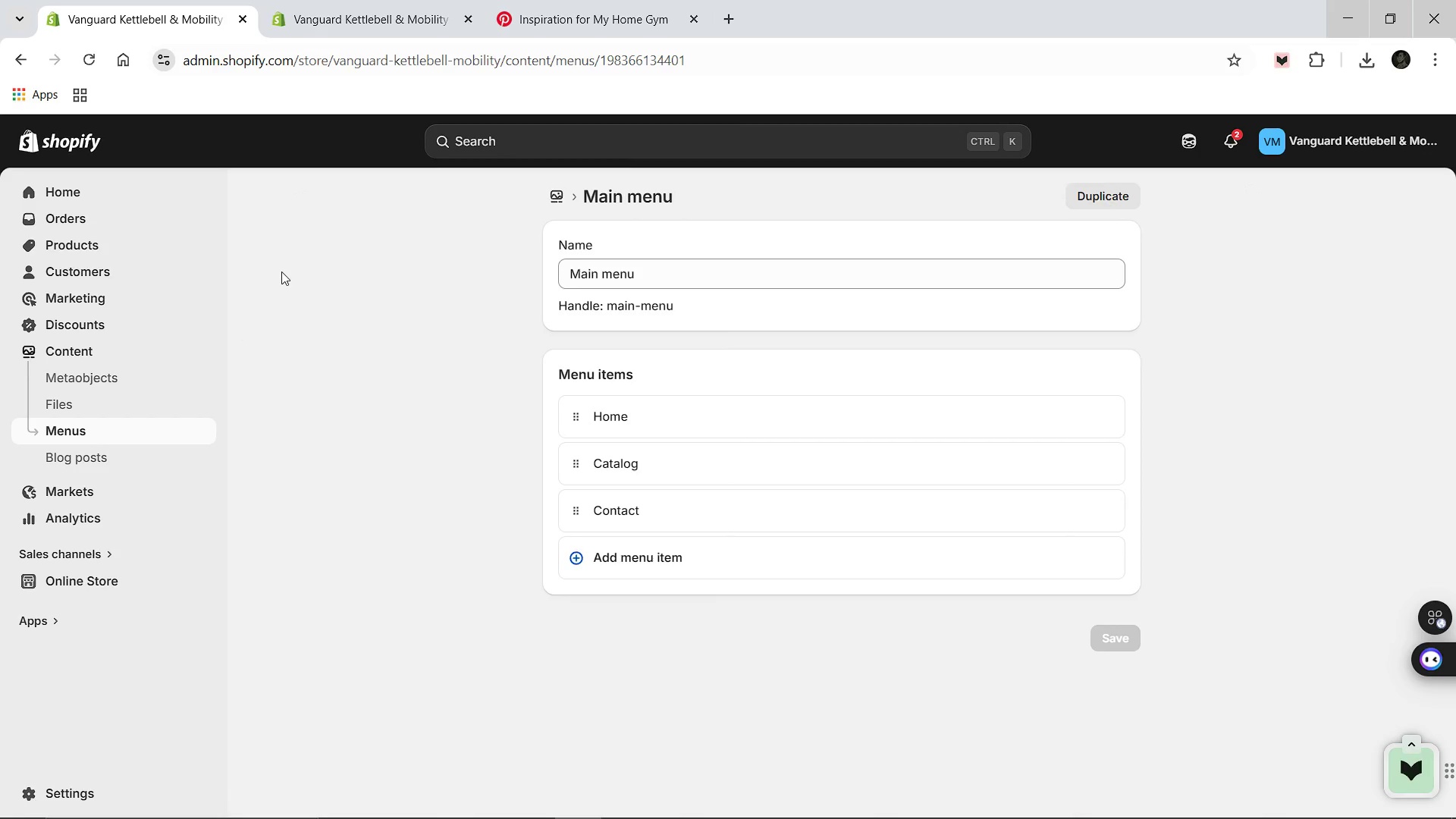 
left_click([733, 814])